 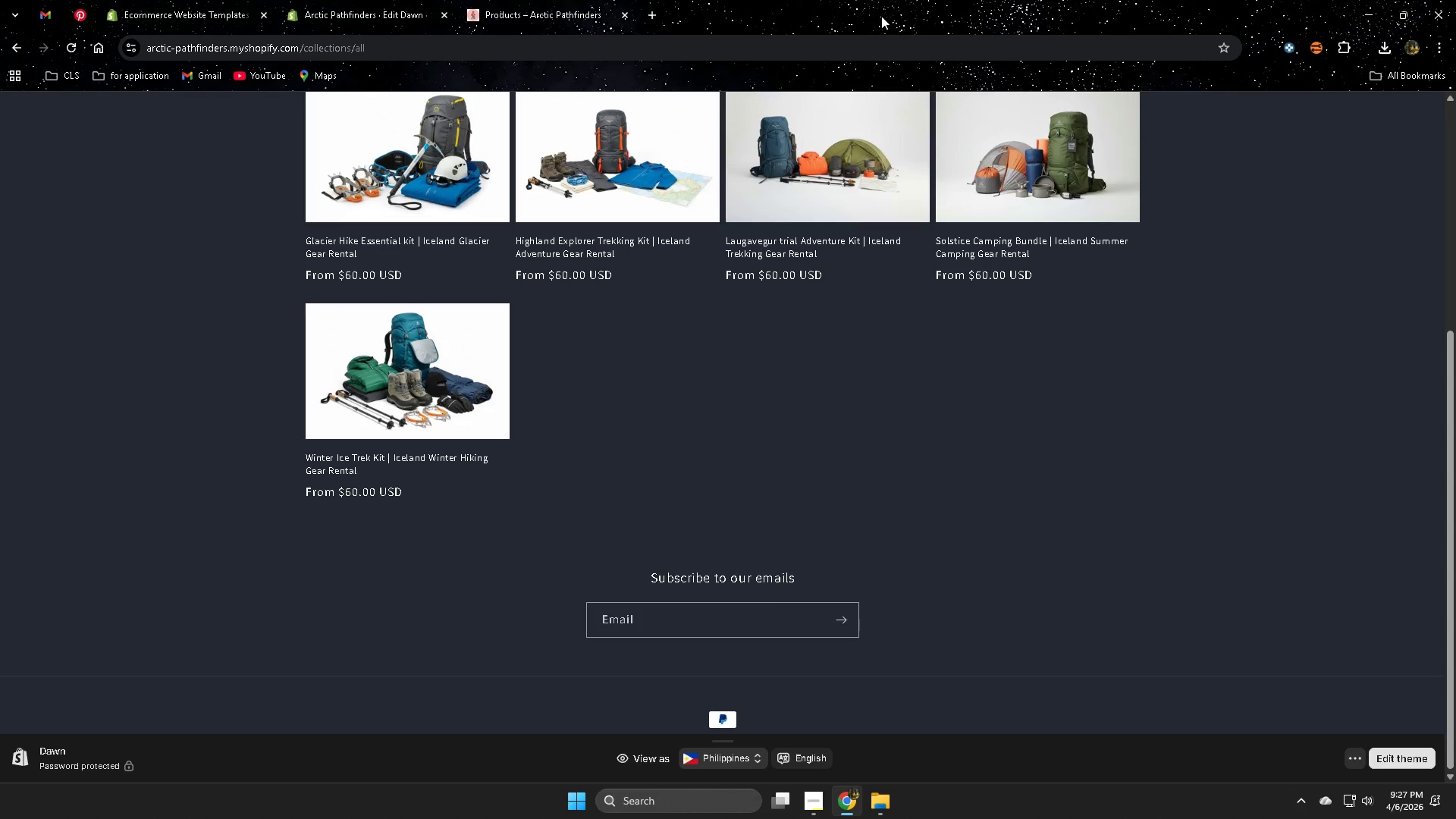 
scroll: coordinate [673, 551], scroll_direction: up, amount: 7.0
 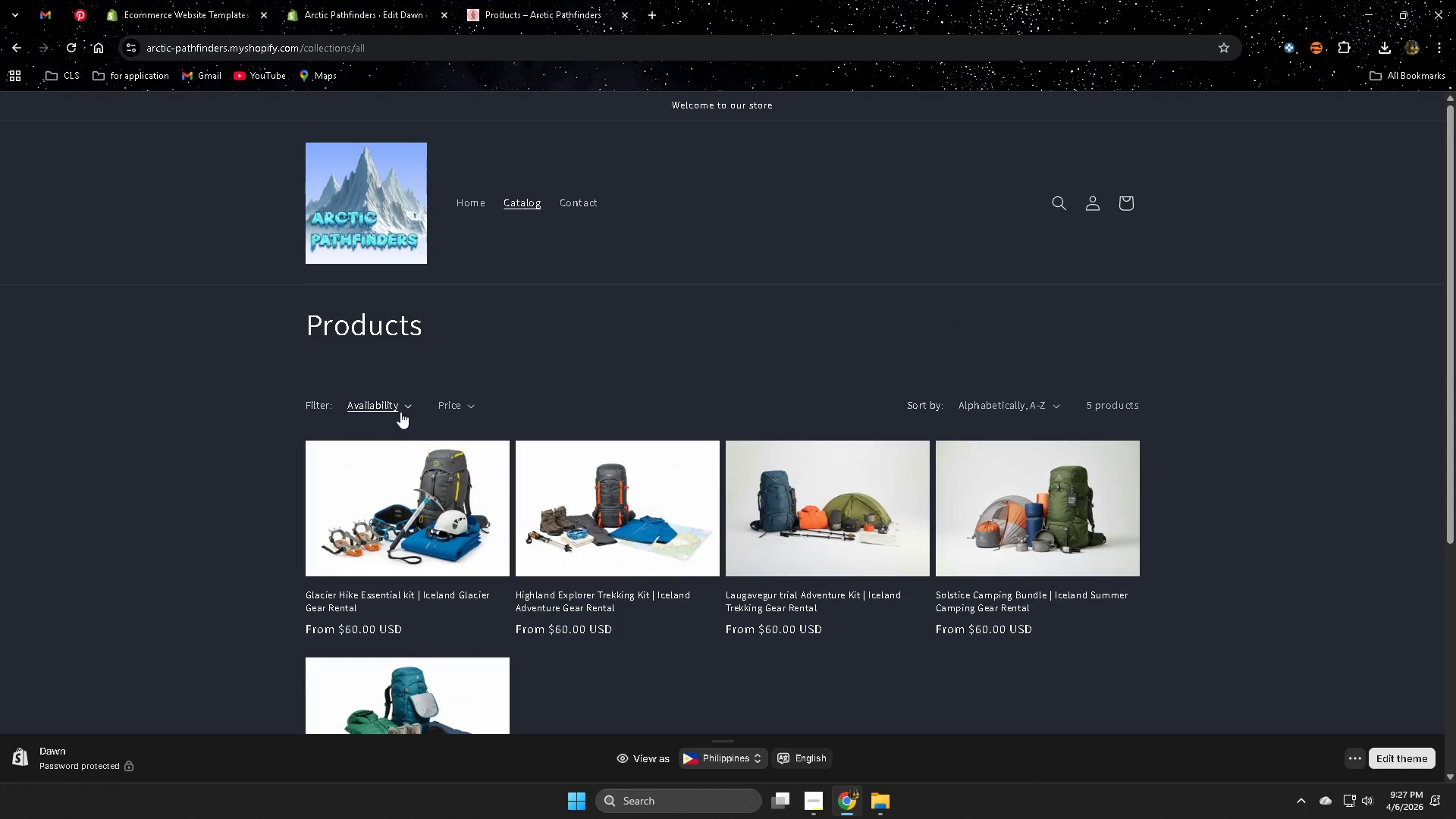 
left_click([322, 408])
 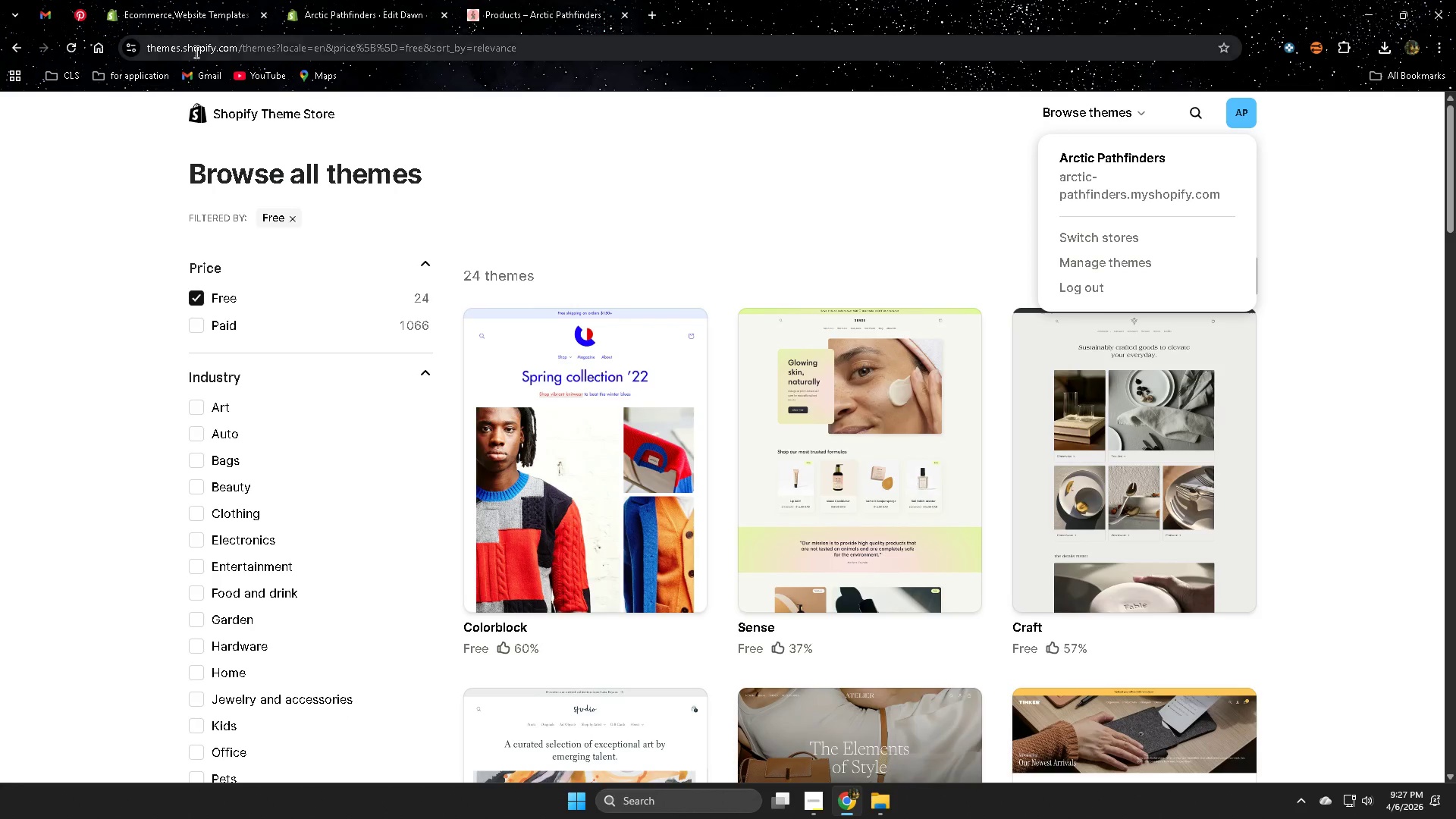 
left_click([319, 0])
 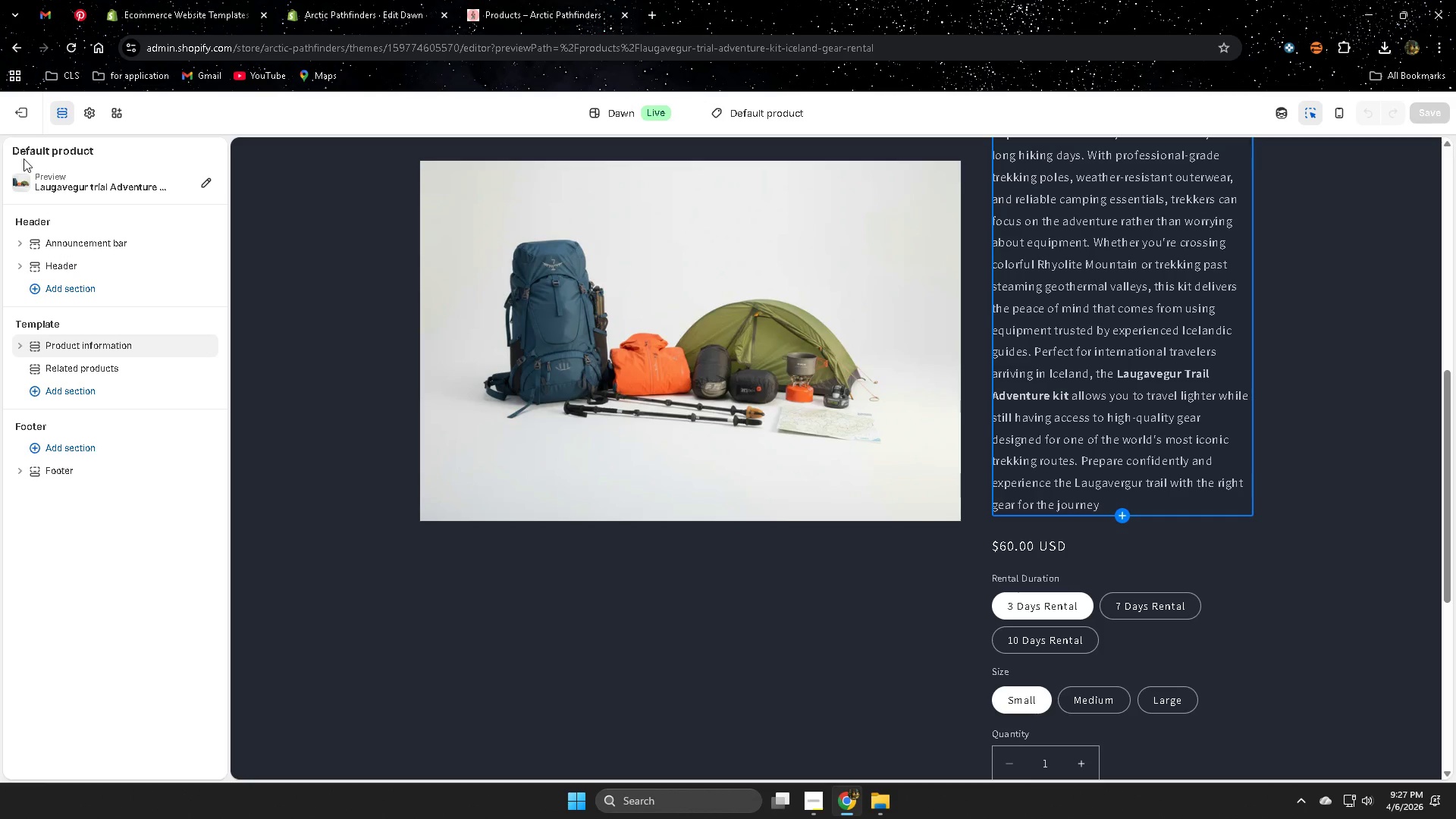 
left_click([32, 117])
 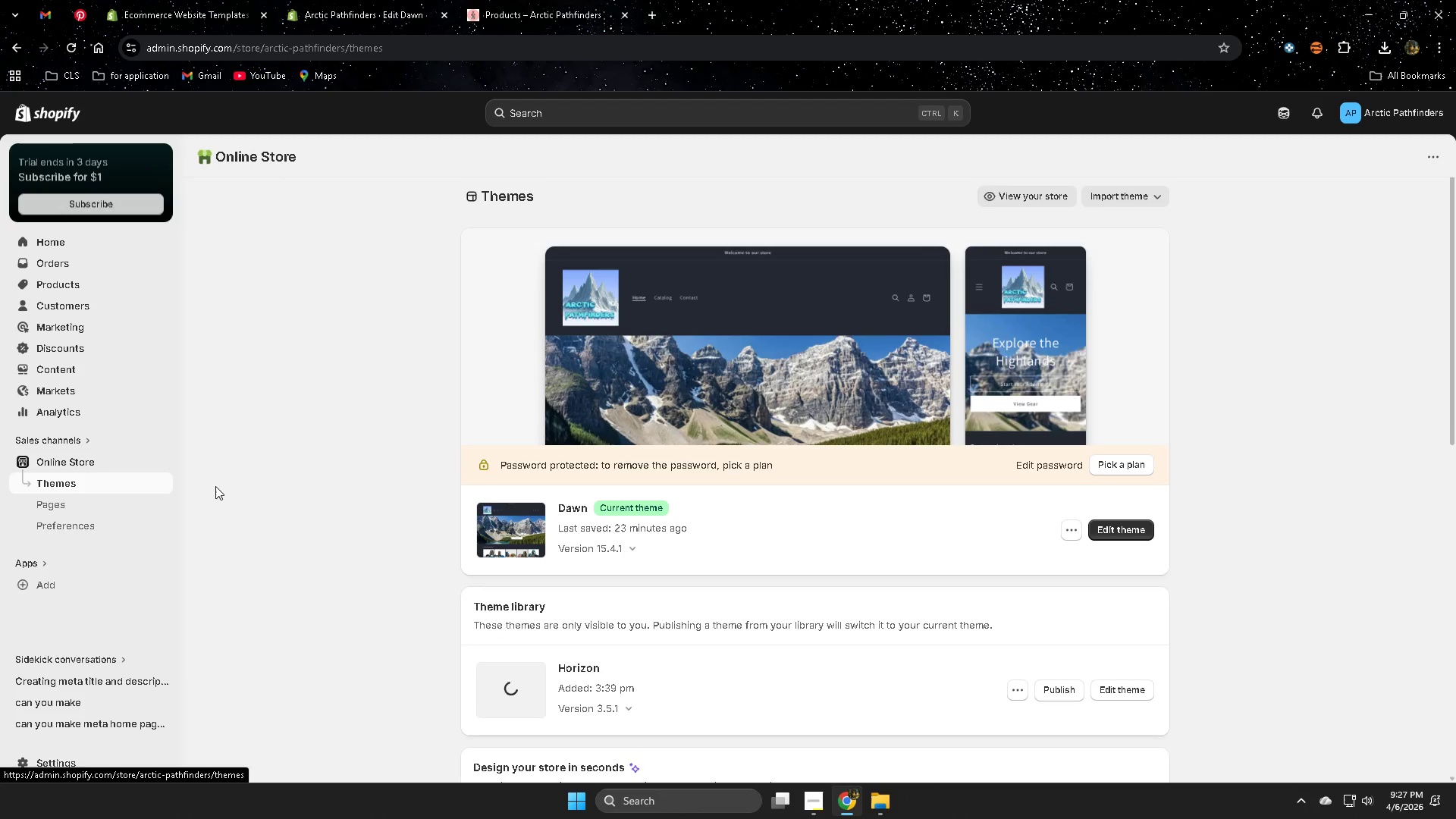 
left_click([63, 286])
 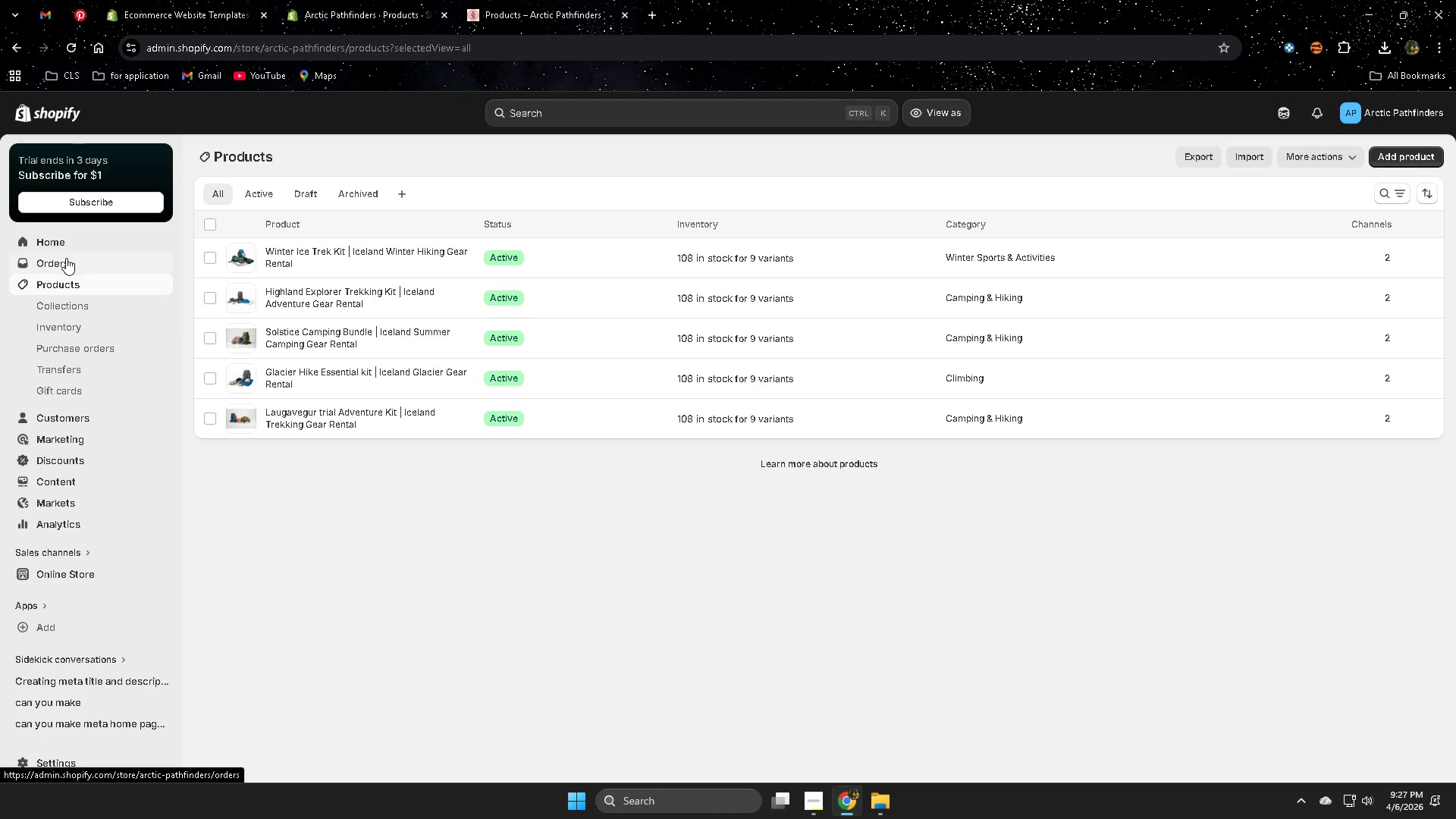 
scroll: coordinate [1079, 556], scroll_direction: down, amount: 1.0
 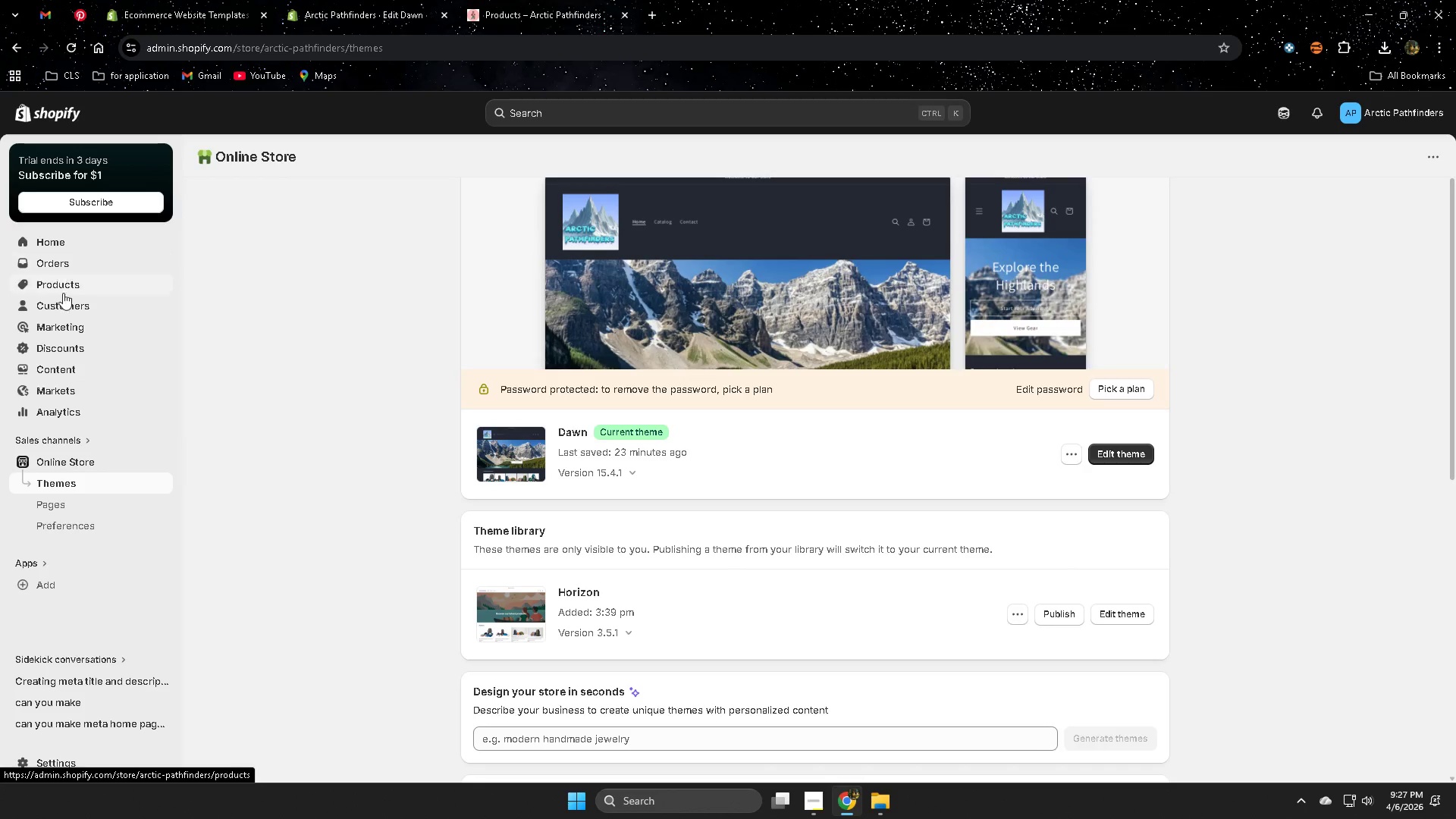 
left_click([578, 268])
 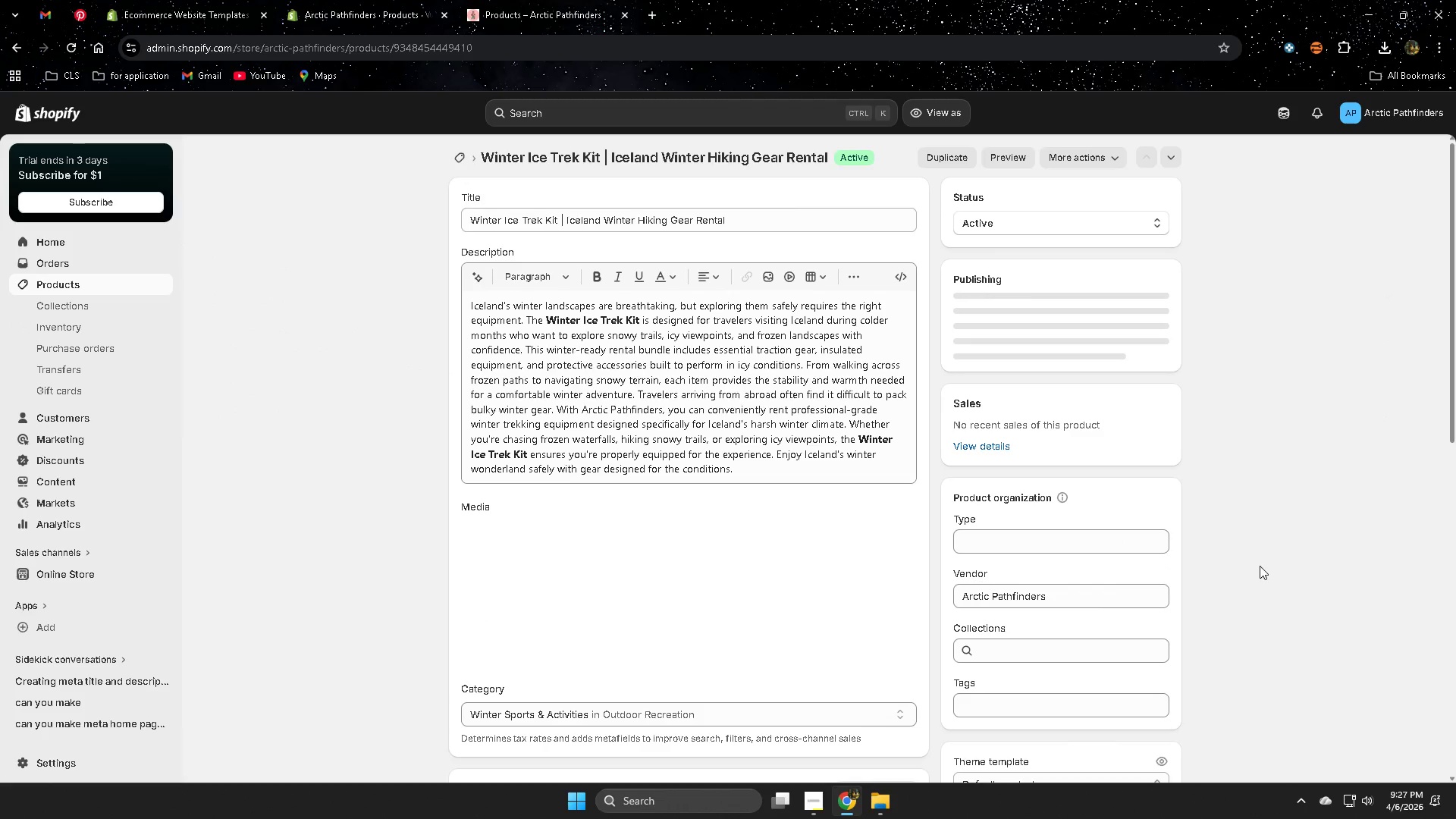 
scroll: coordinate [1257, 566], scroll_direction: down, amount: 1.0
 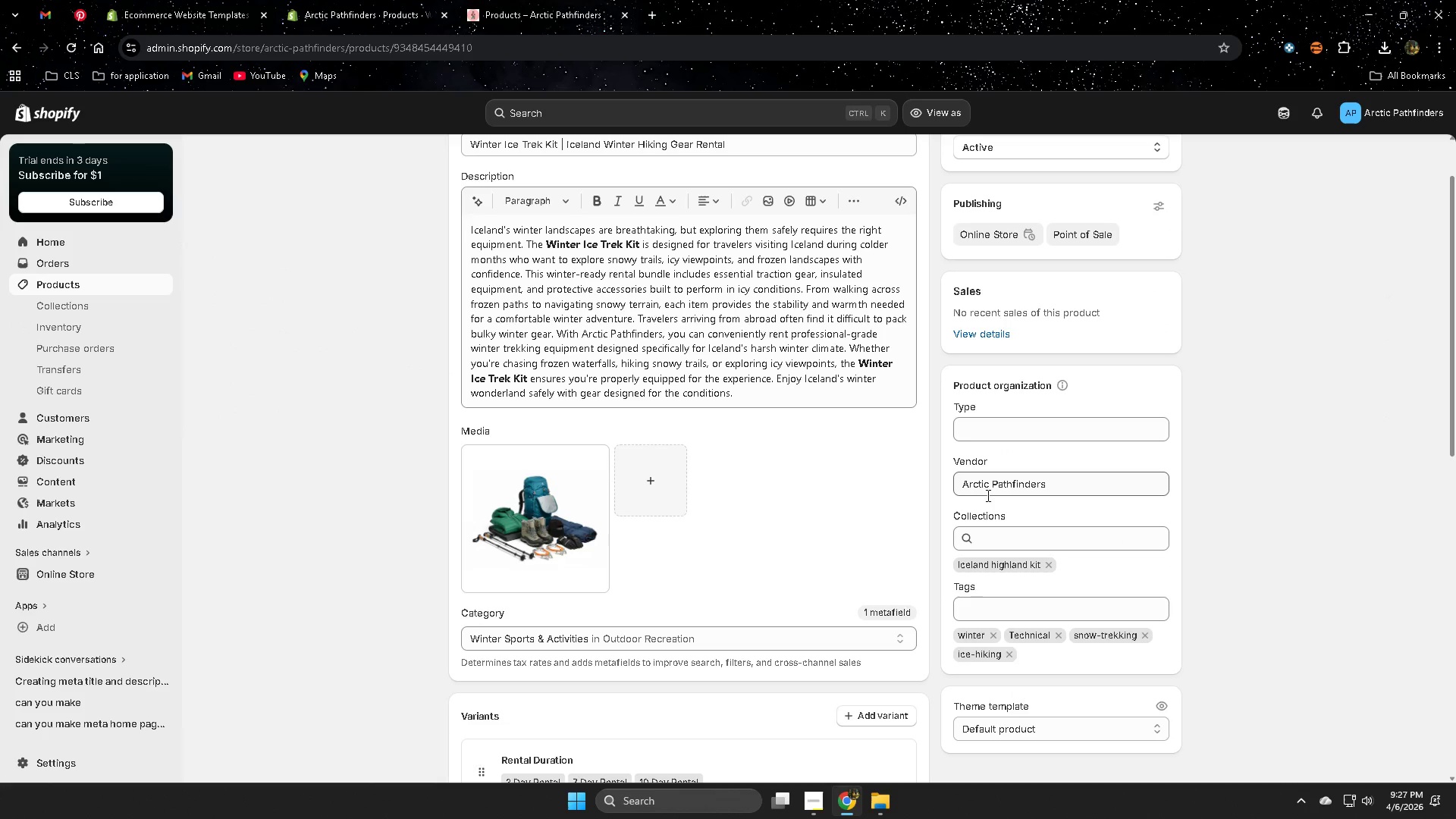 
left_click([1065, 222])
 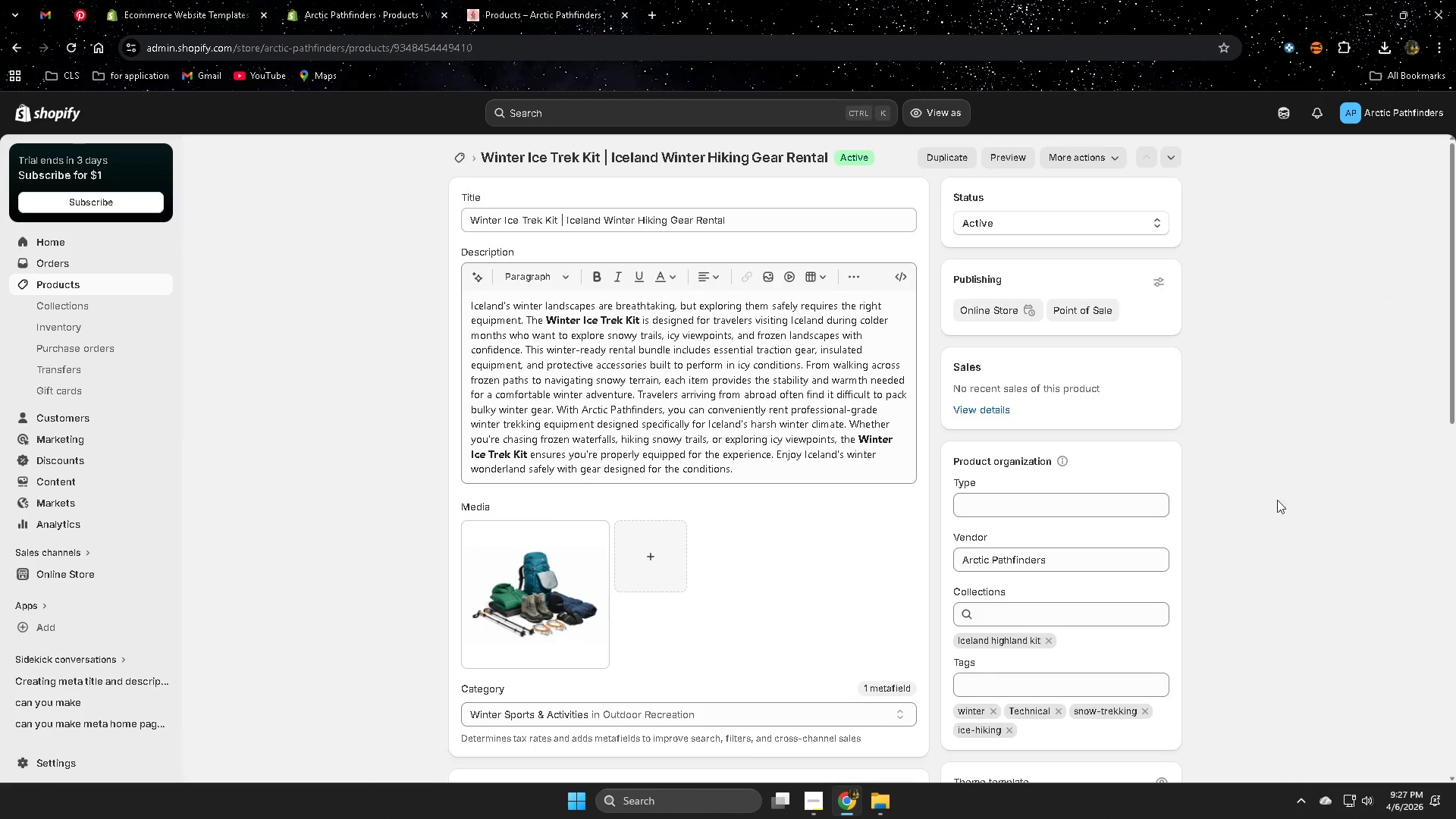 
scroll: coordinate [996, 530], scroll_direction: up, amount: 1.0
 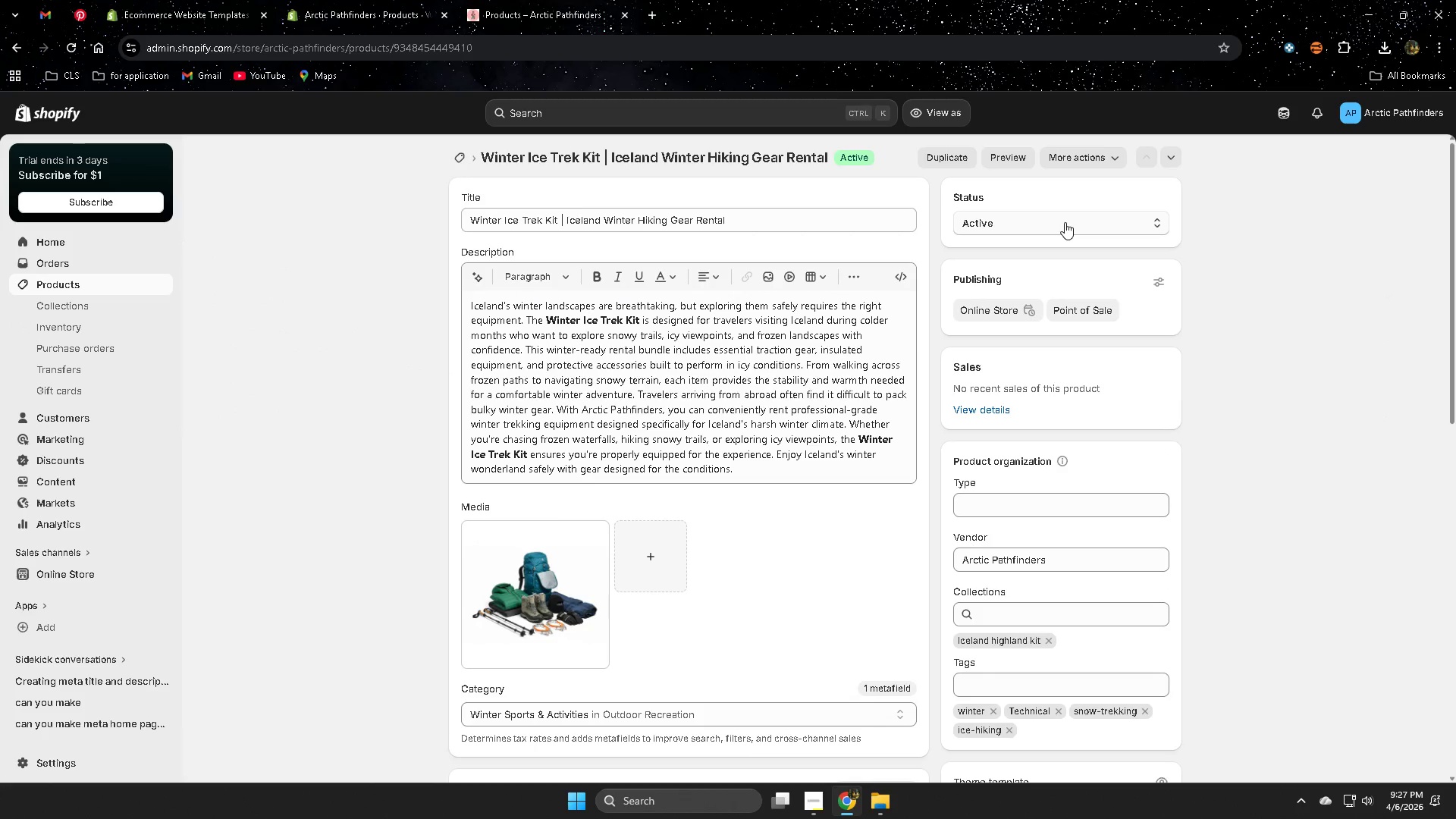 
scroll: coordinate [1288, 584], scroll_direction: down, amount: 3.0
 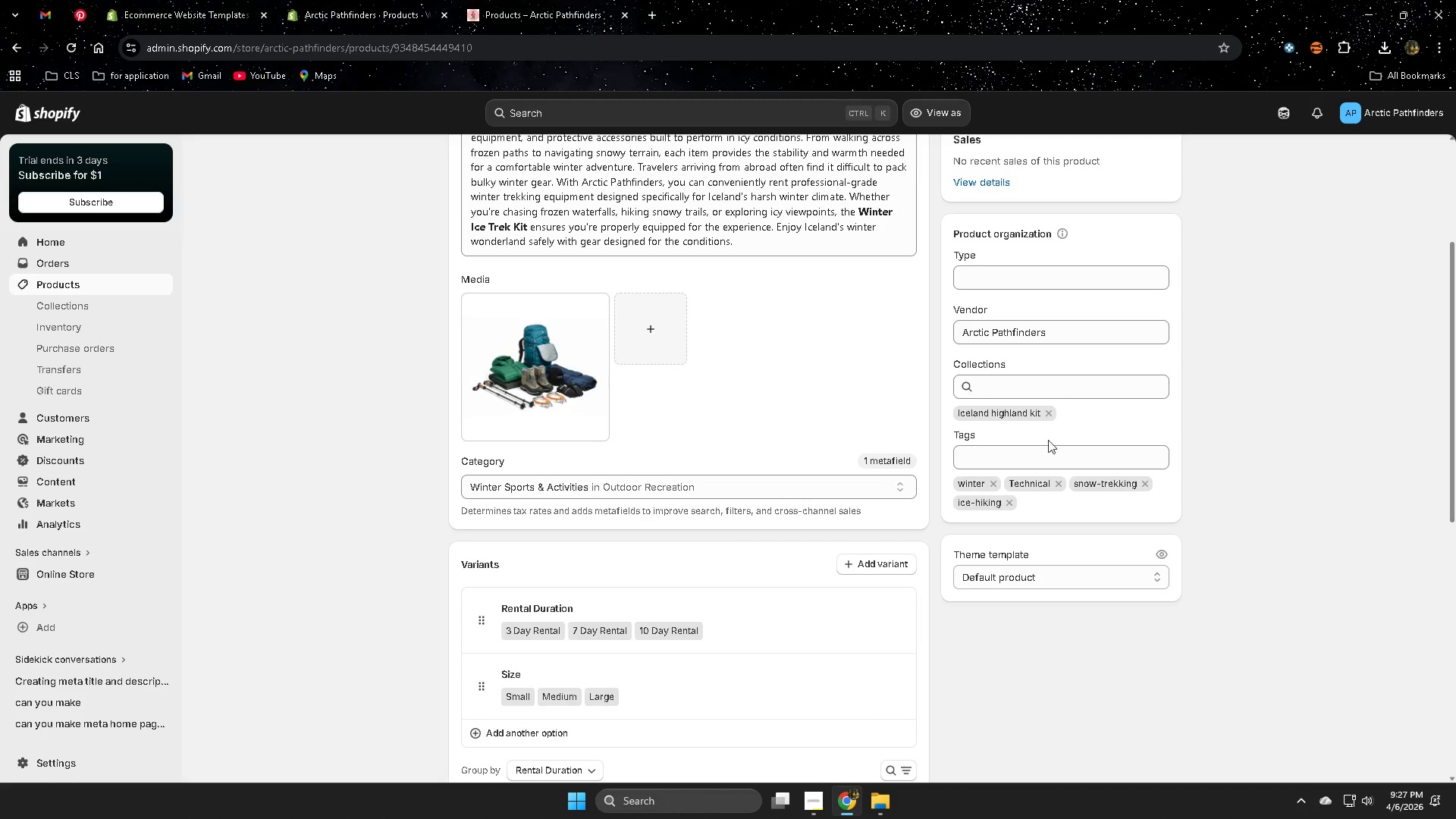 
left_click([577, 116])
 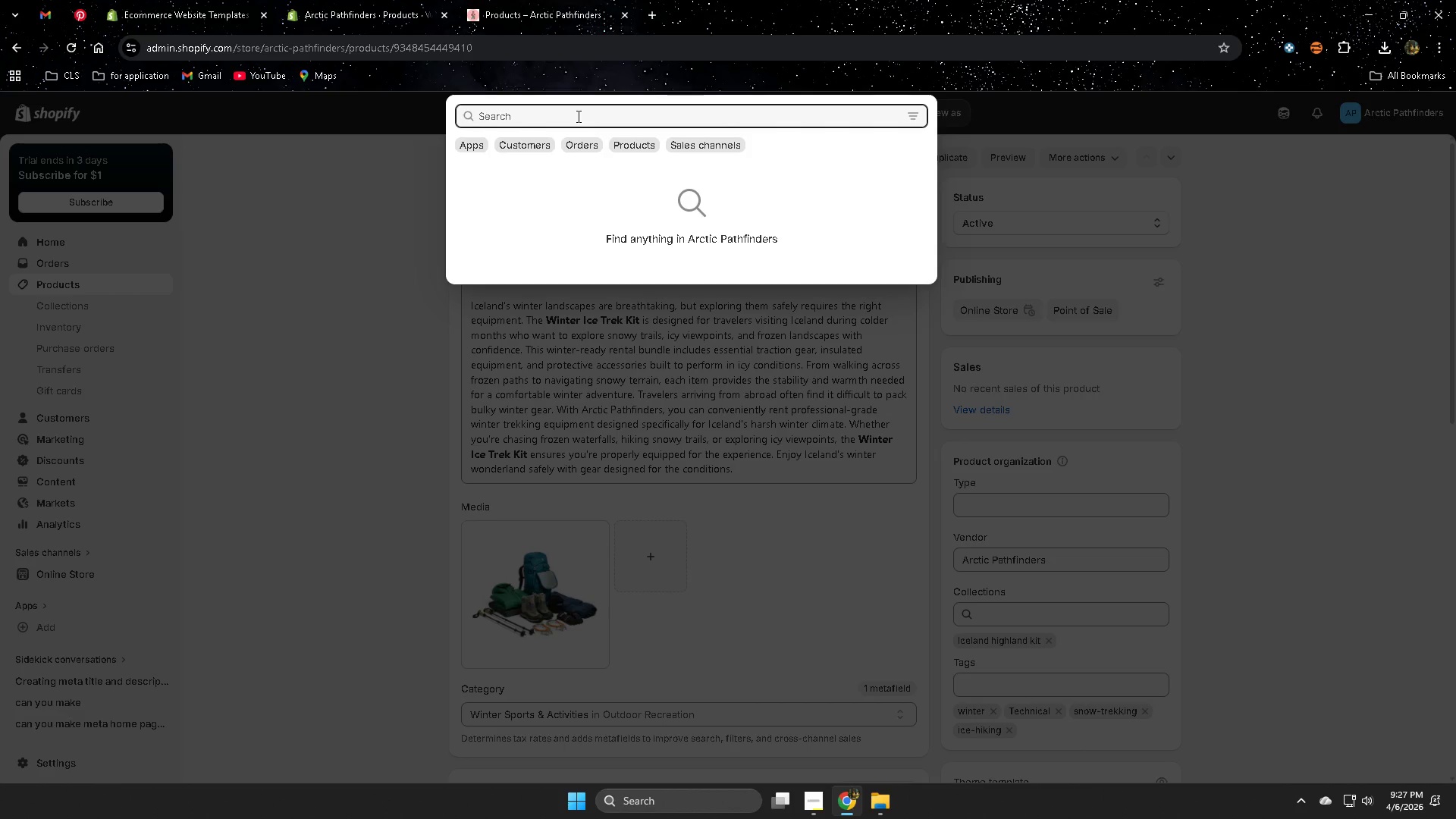 
scroll: coordinate [91, 431], scroll_direction: up, amount: 3.0
 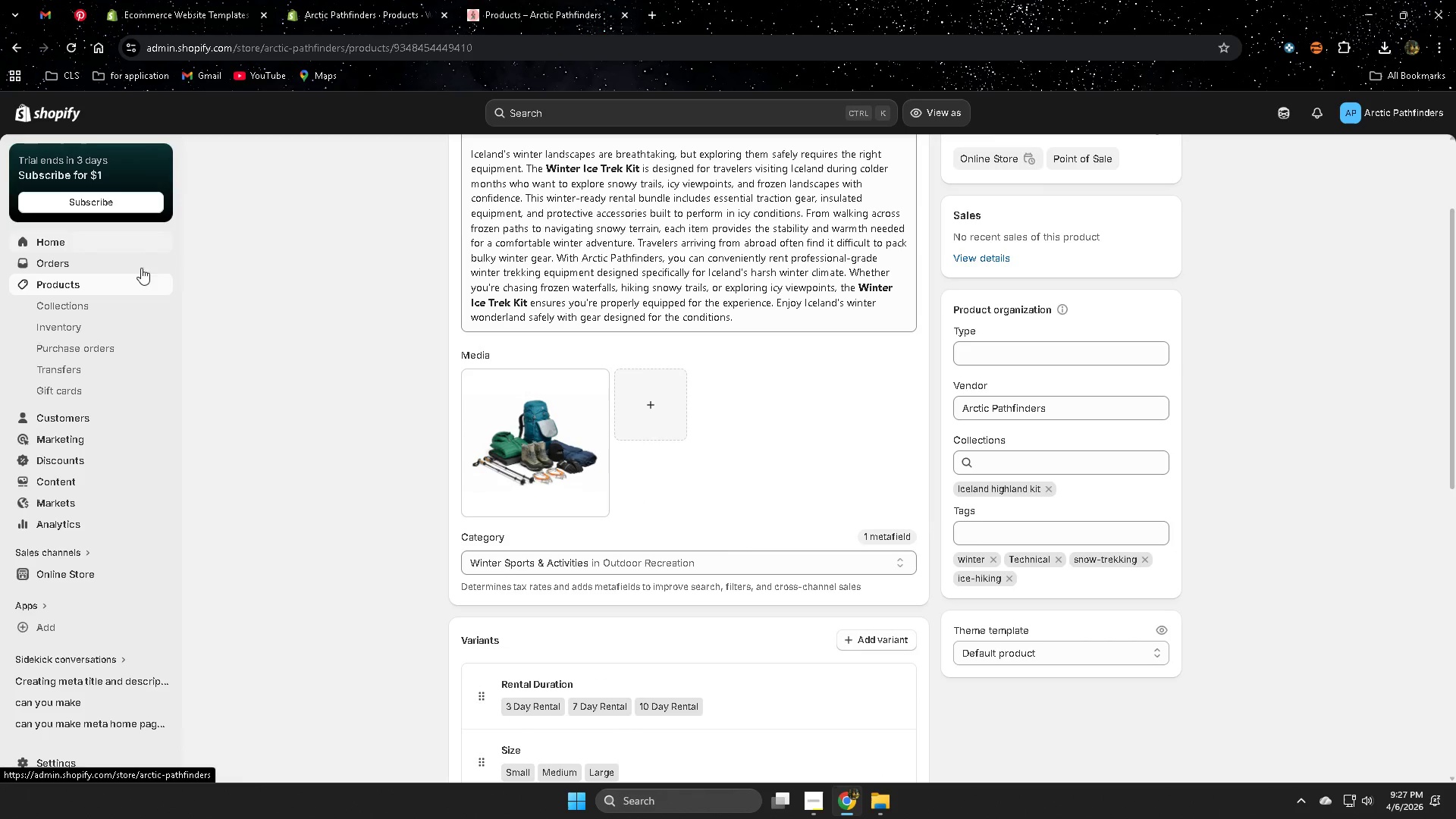 
key(F)
 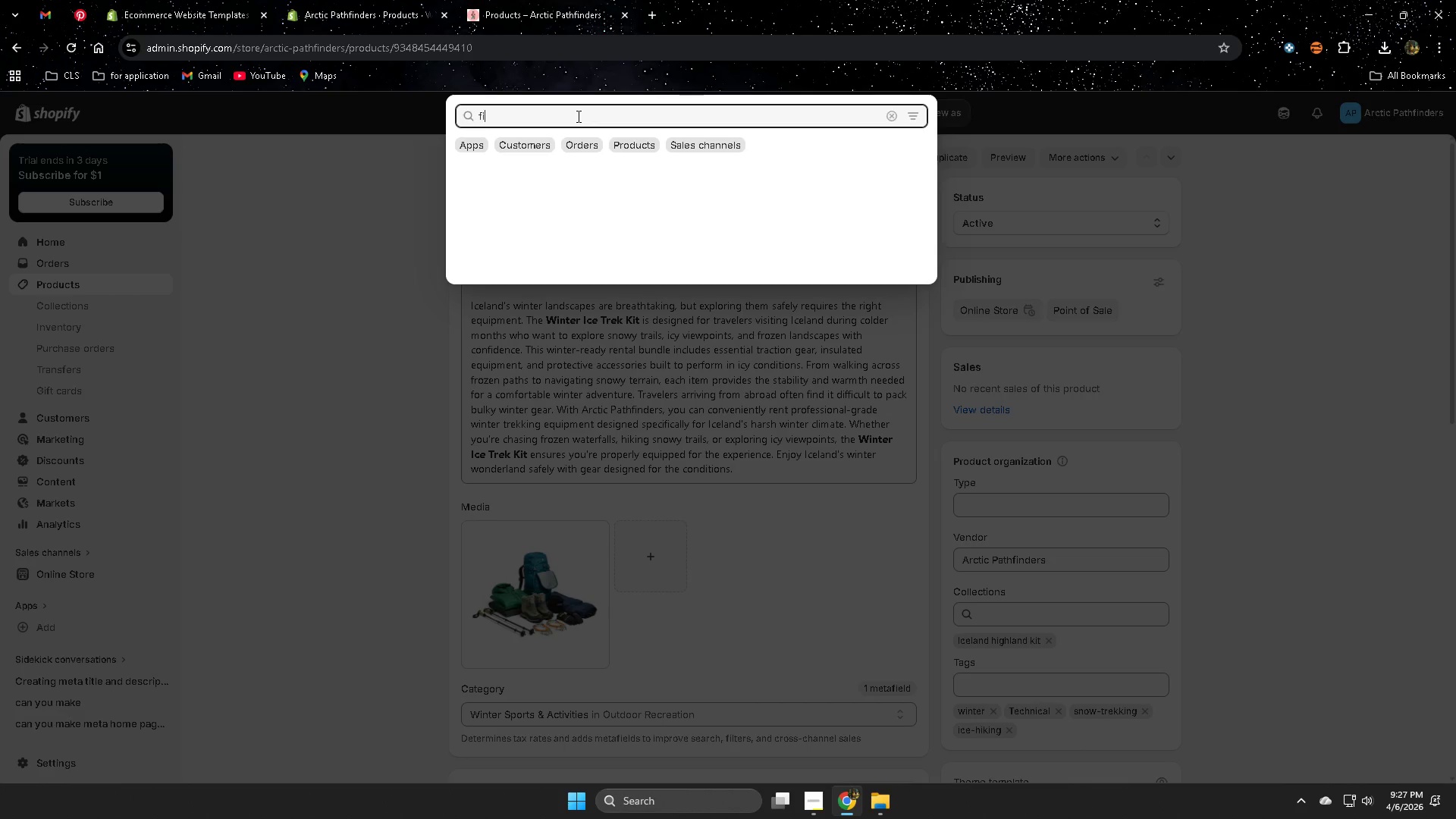 
scroll: coordinate [152, 387], scroll_direction: up, amount: 1.0
 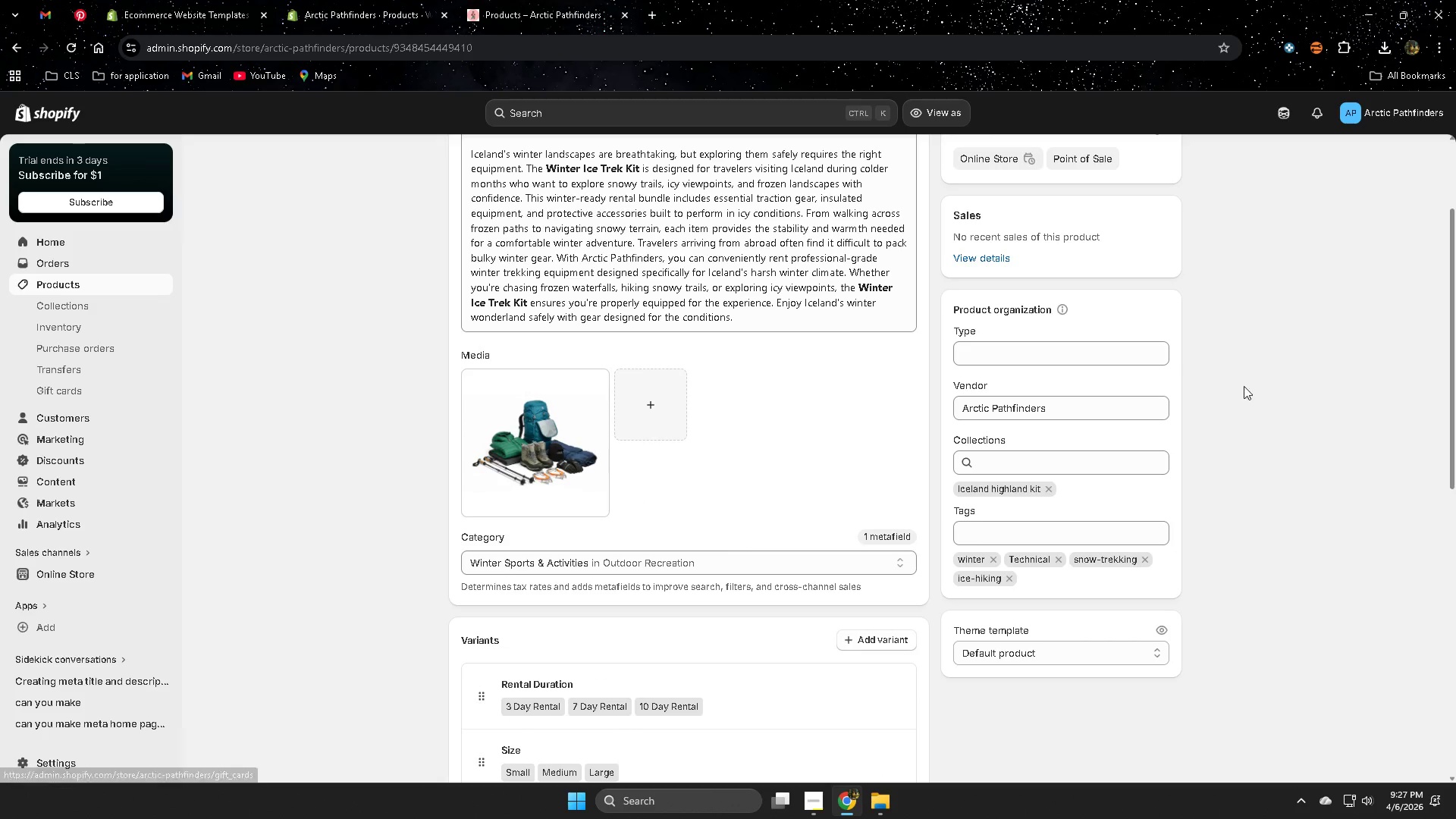 
type(ilter)
 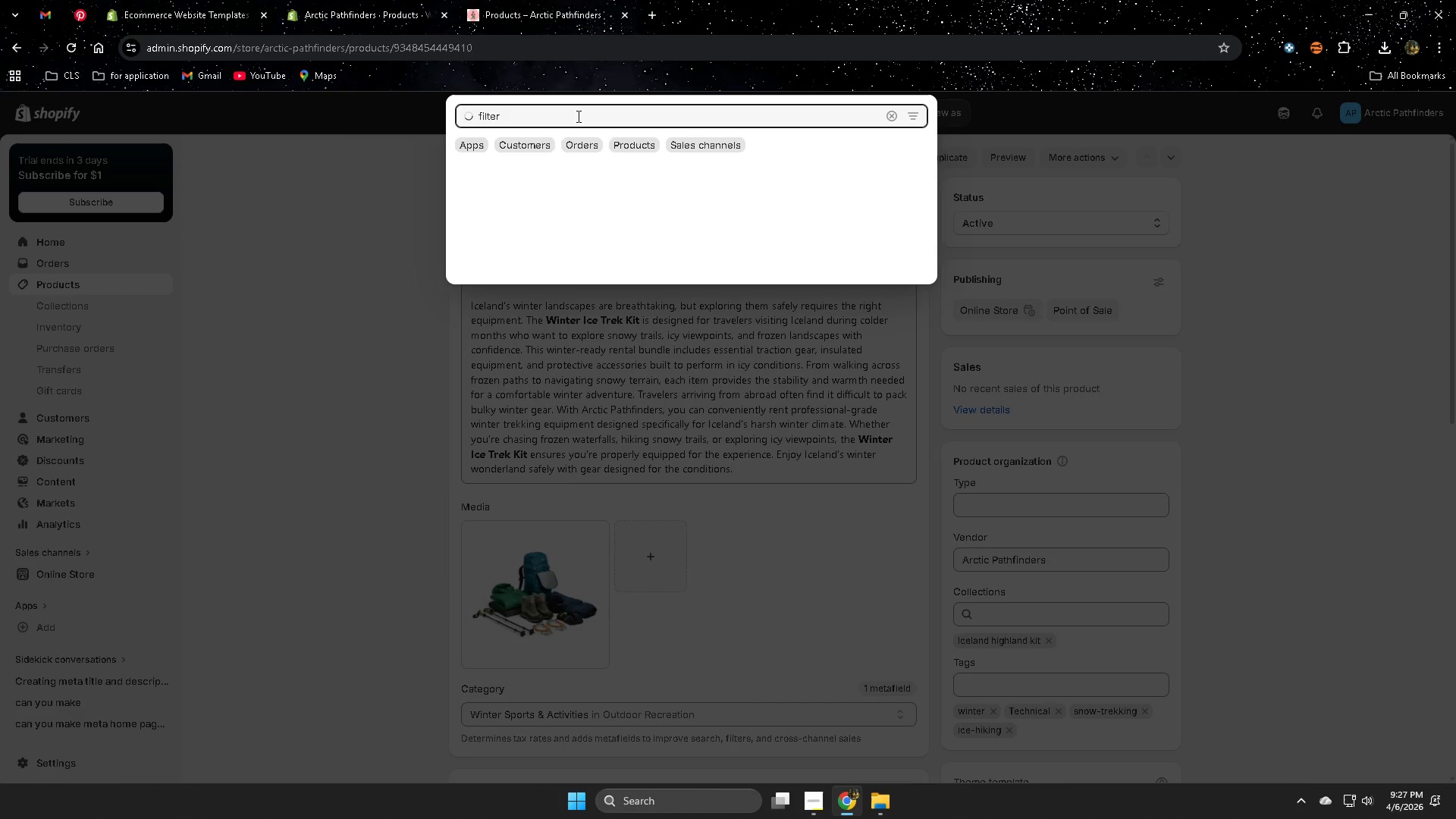 
scroll: coordinate [917, 445], scroll_direction: up, amount: 3.0
 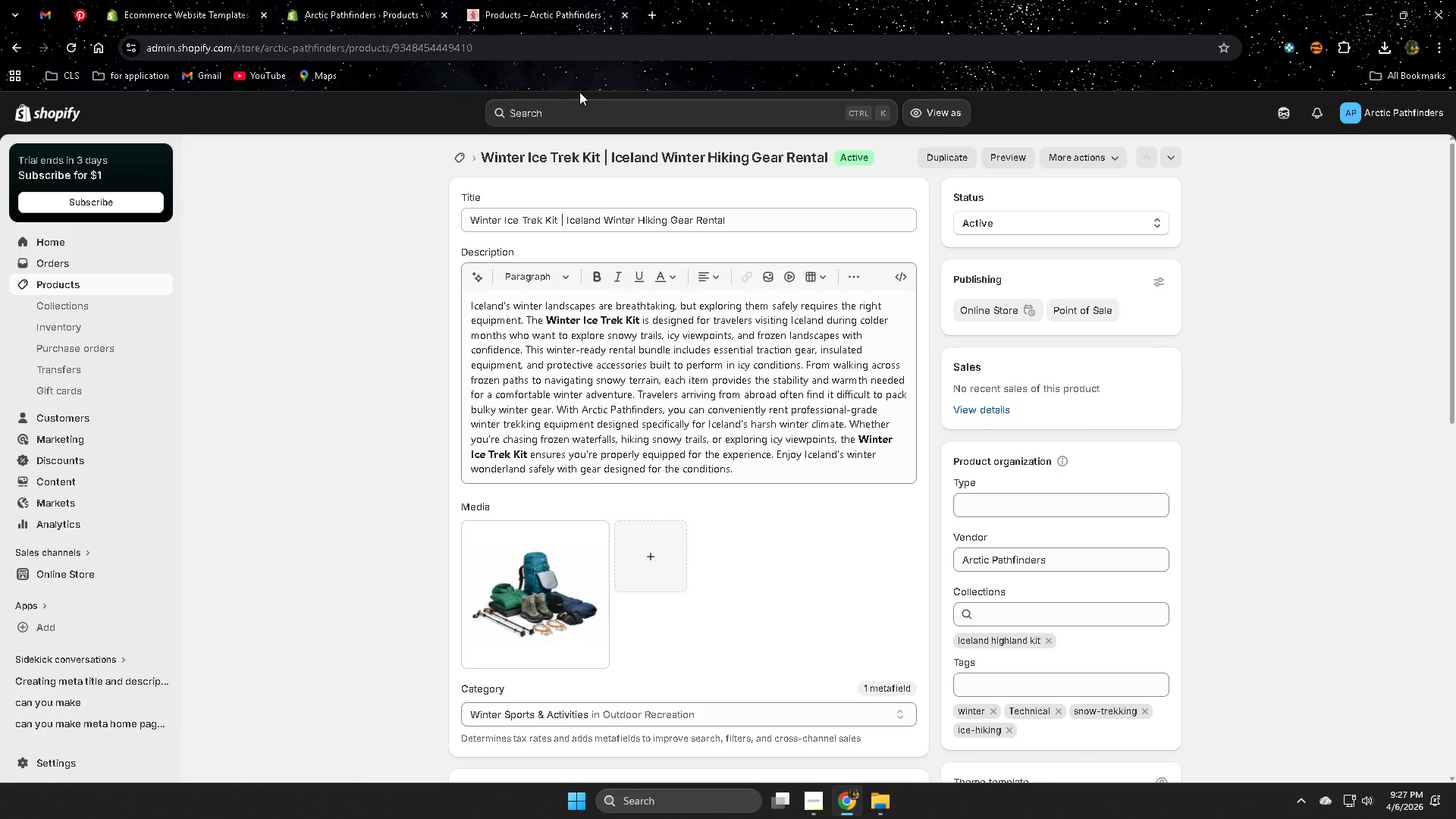 
mouse_move([563, 120])
 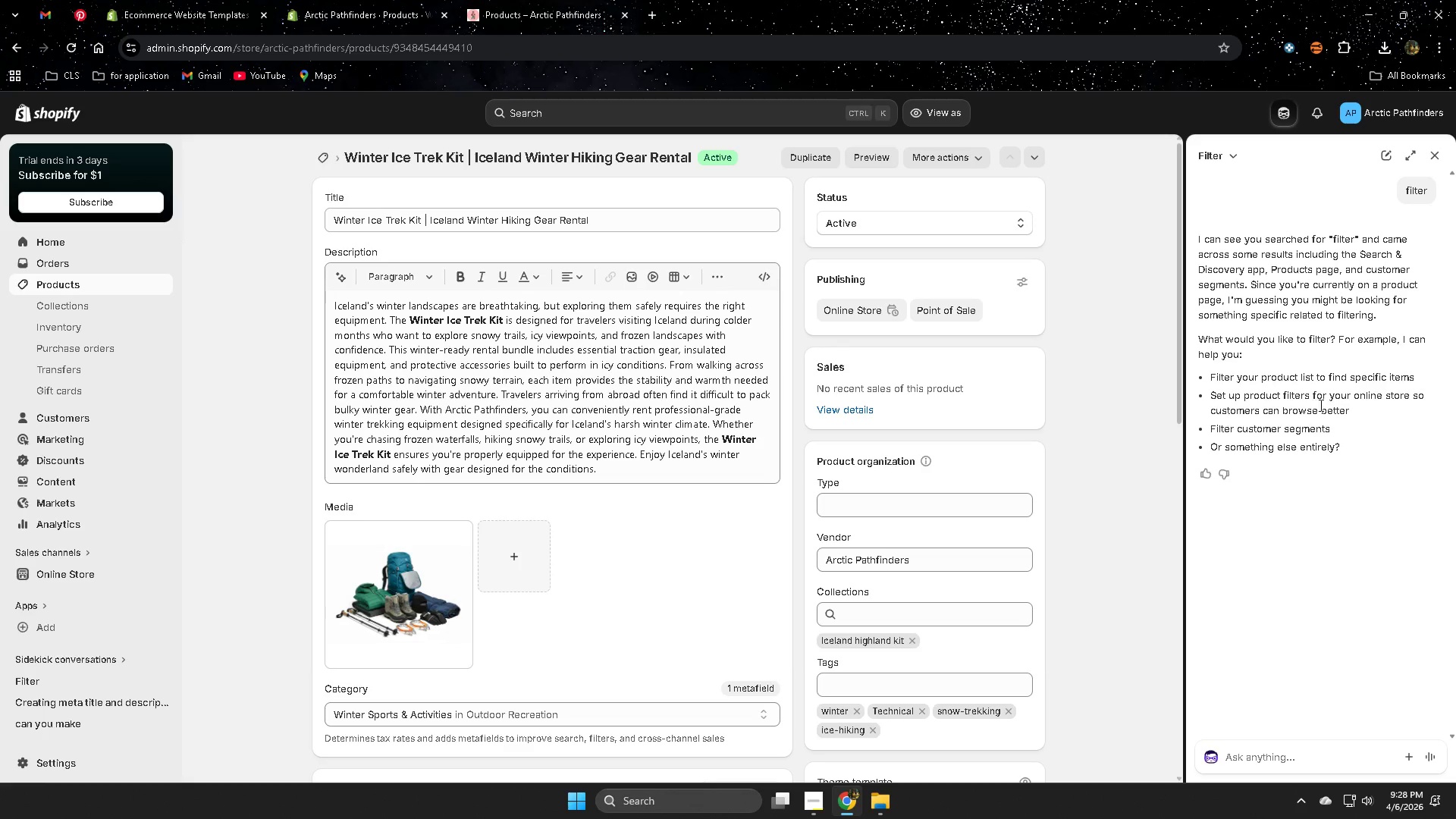 
wait(21.0)
 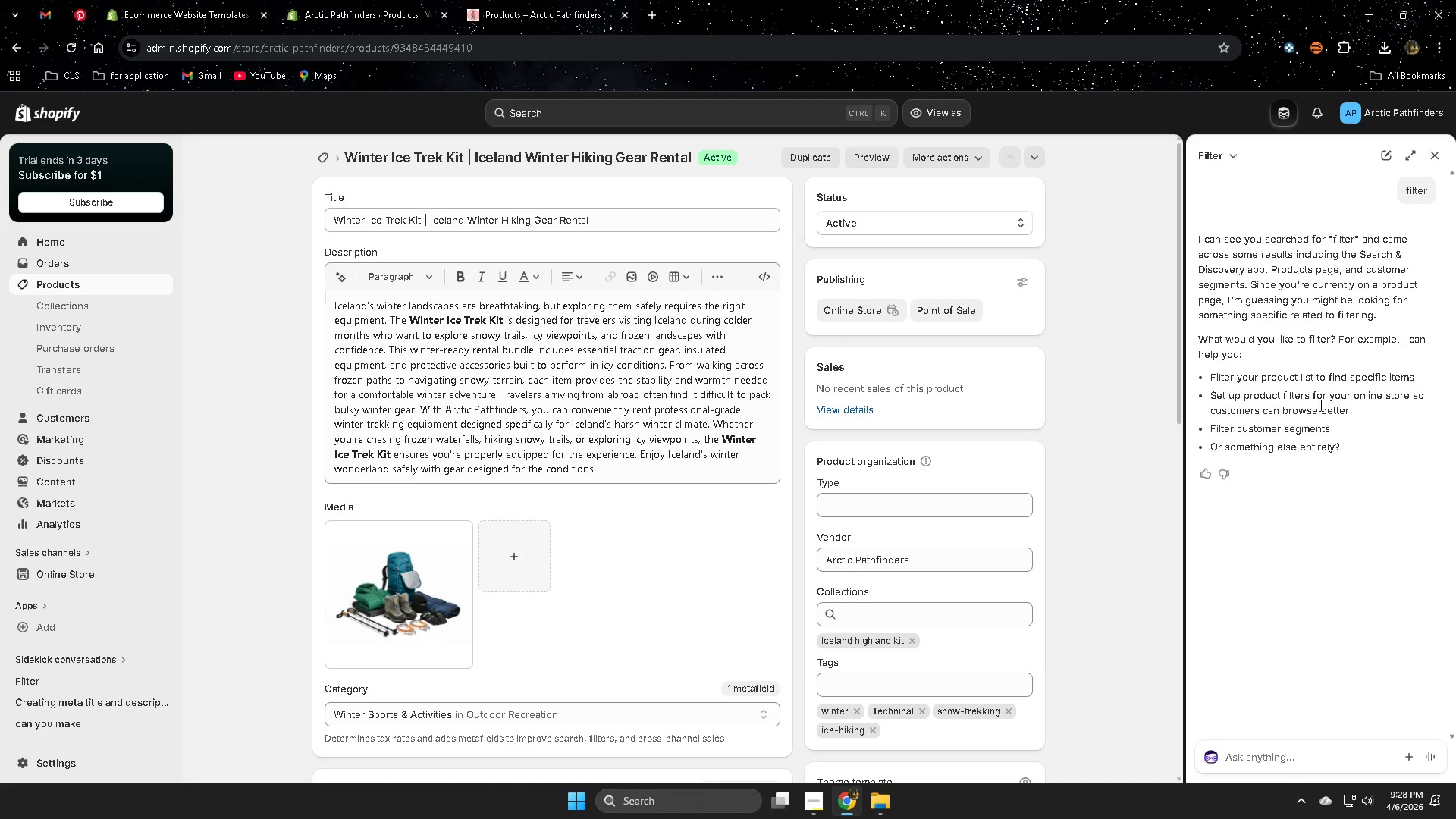 
left_click([1217, 394])
 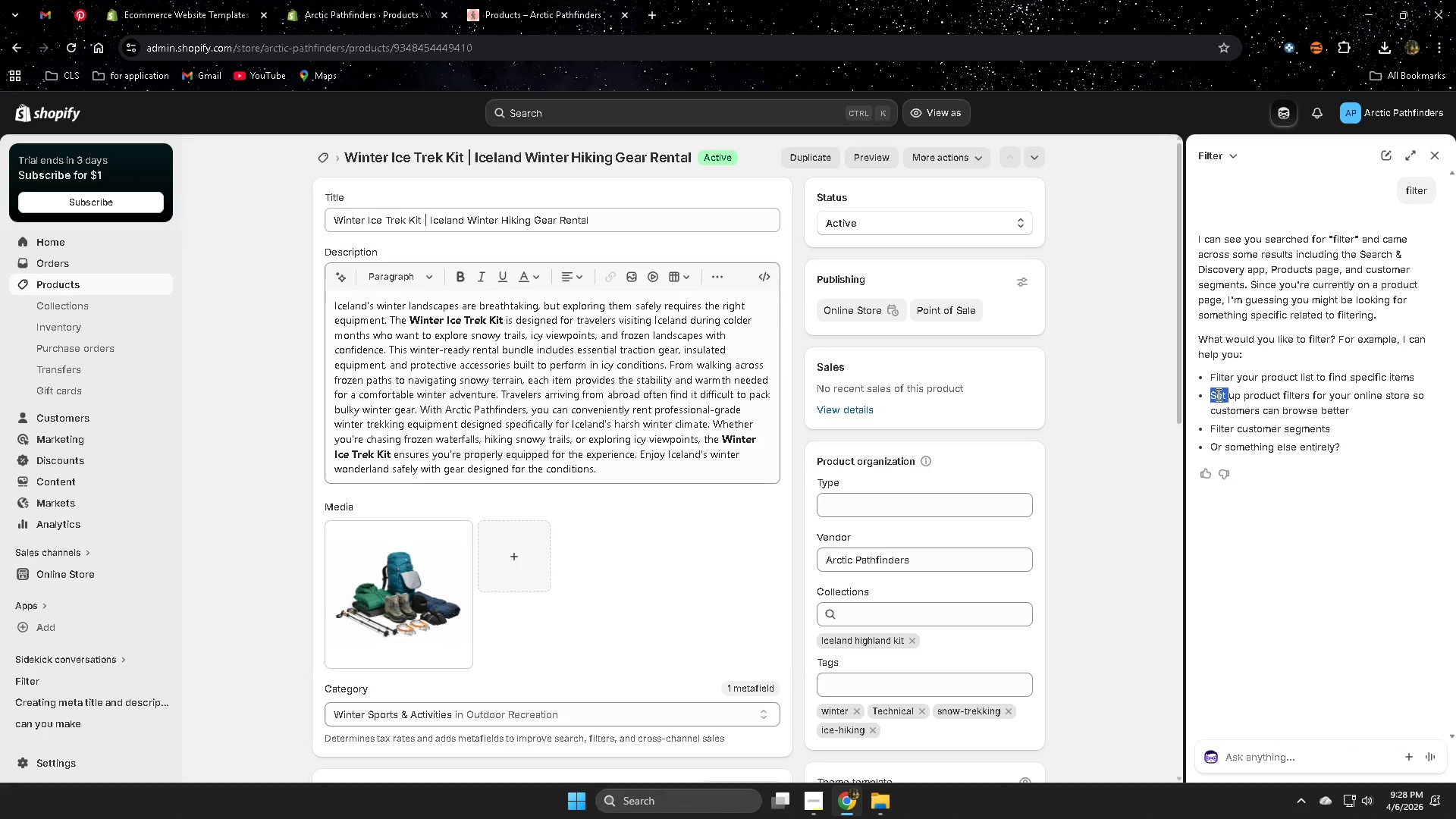 
left_click_drag(start_coordinate=[1217, 394], to_coordinate=[1425, 391])
 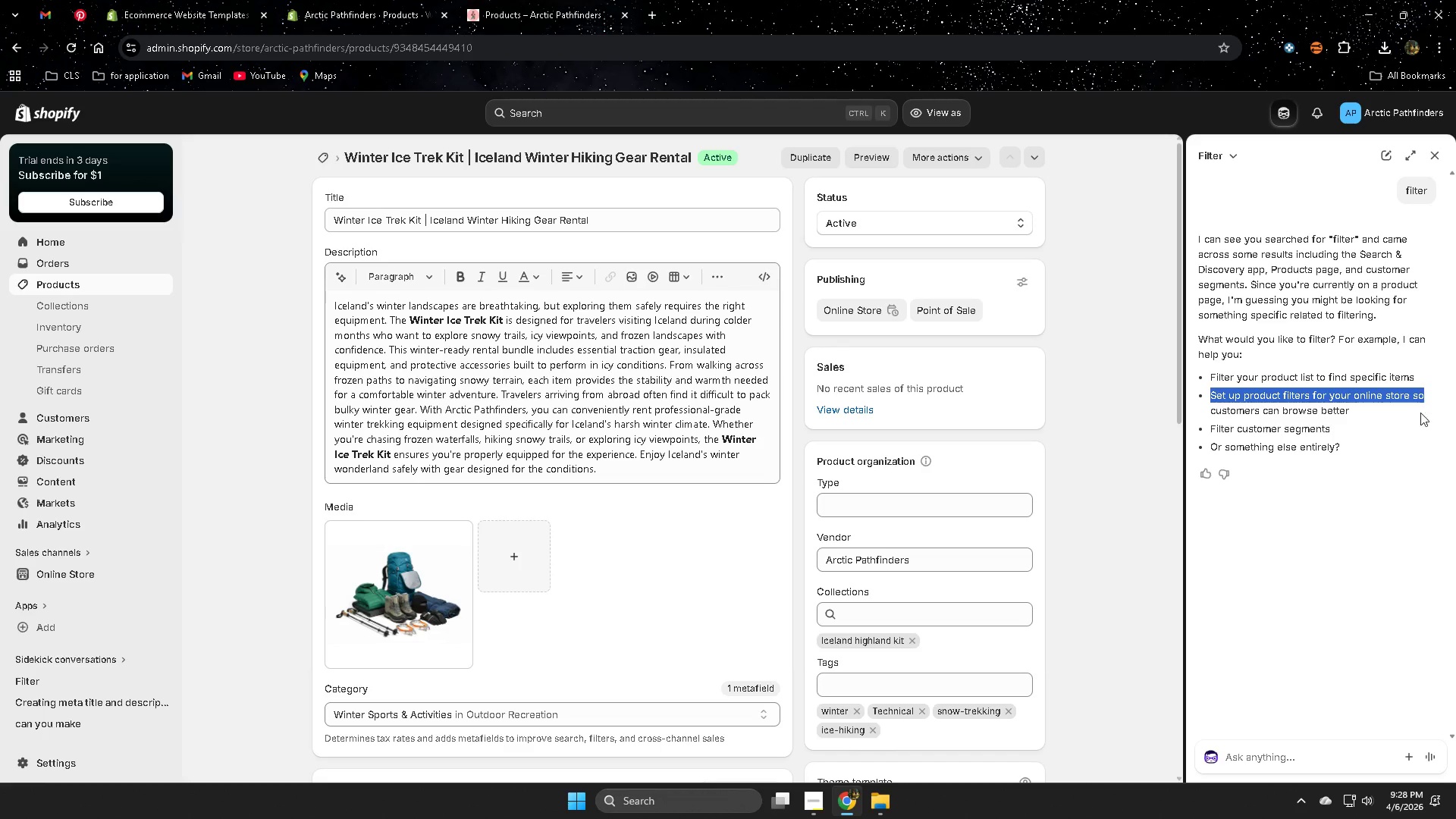 
key(Control+ControlLeft)
 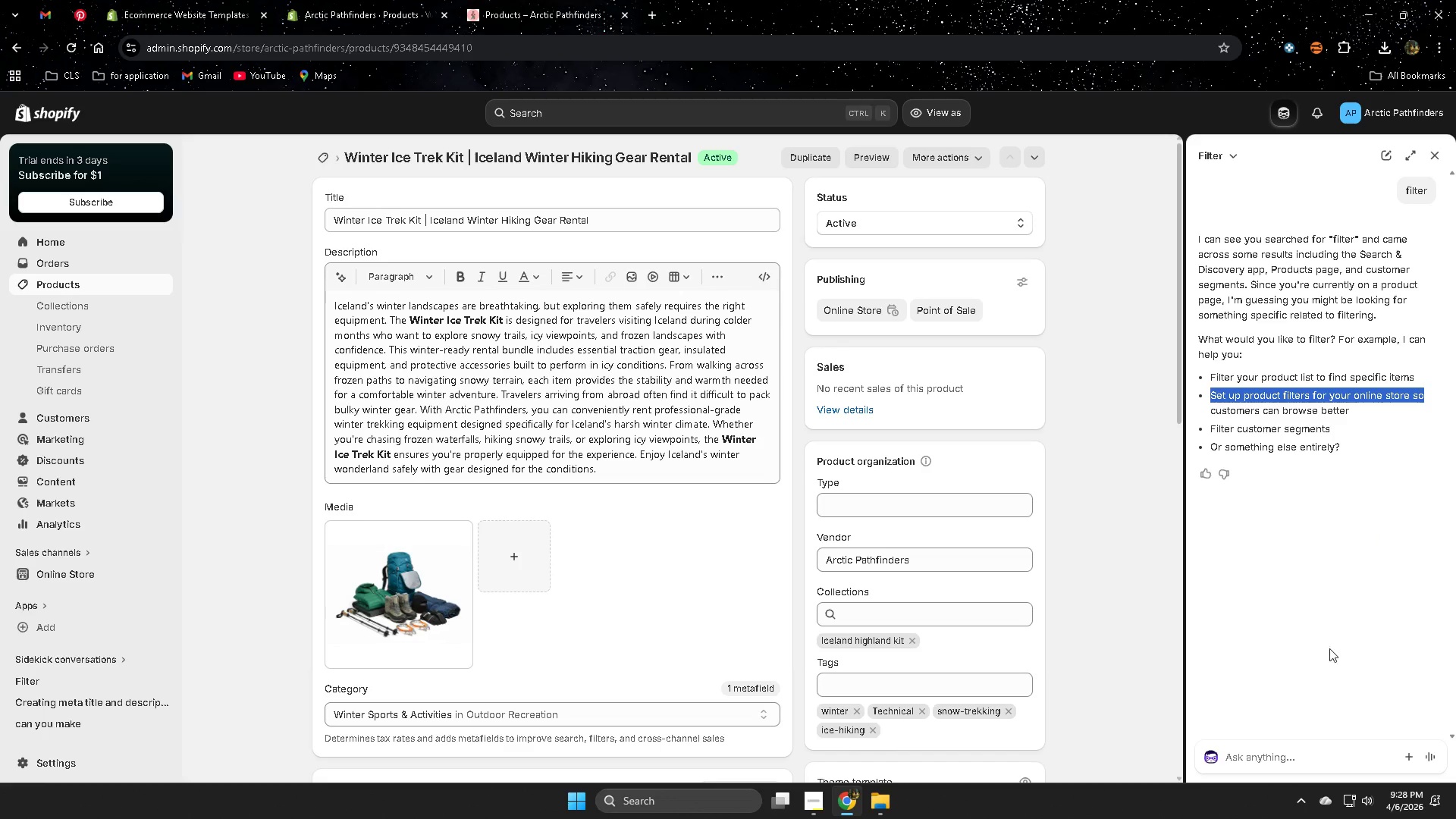 
key(Control+C)
 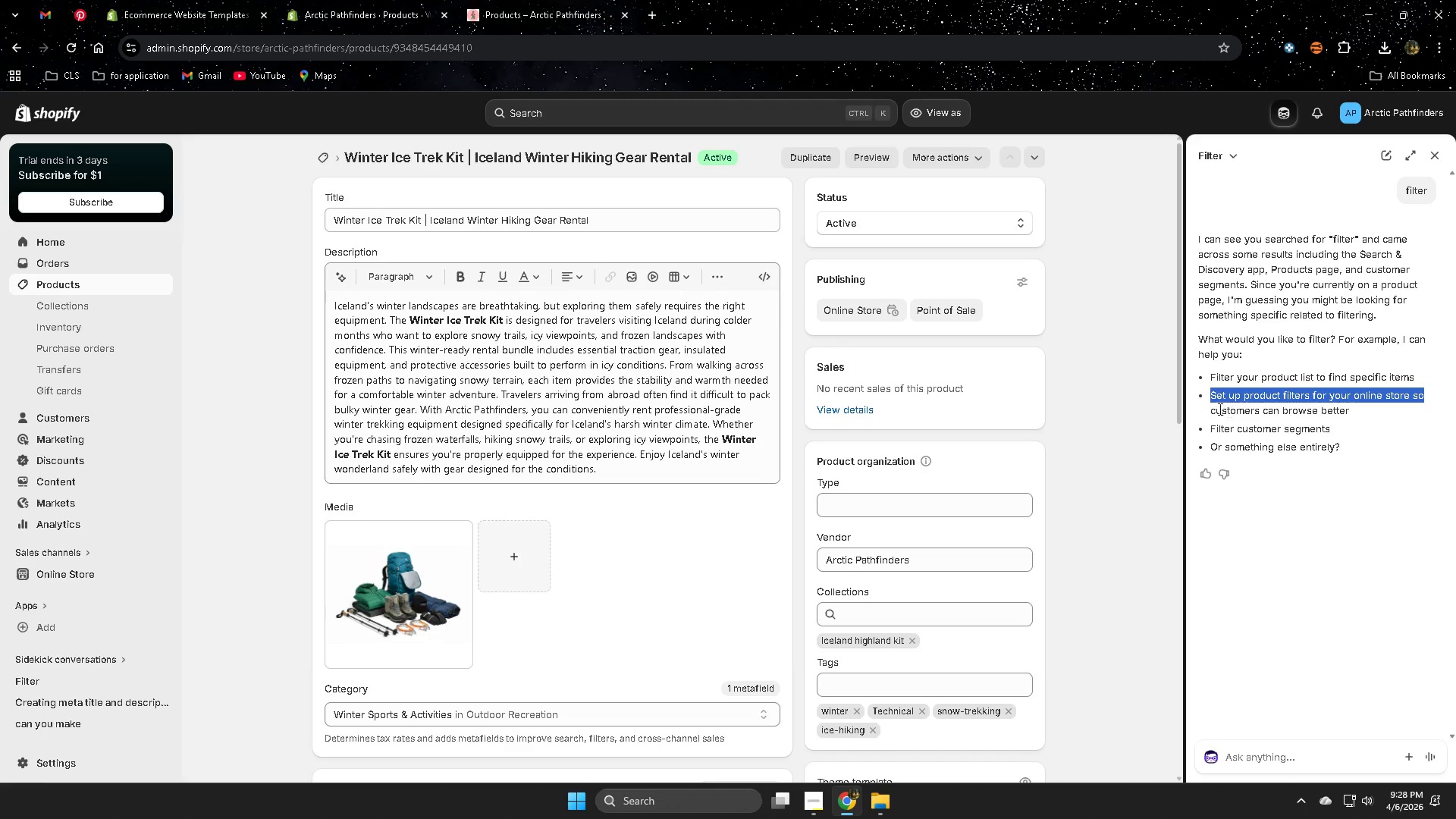 
left_click([1213, 387])
 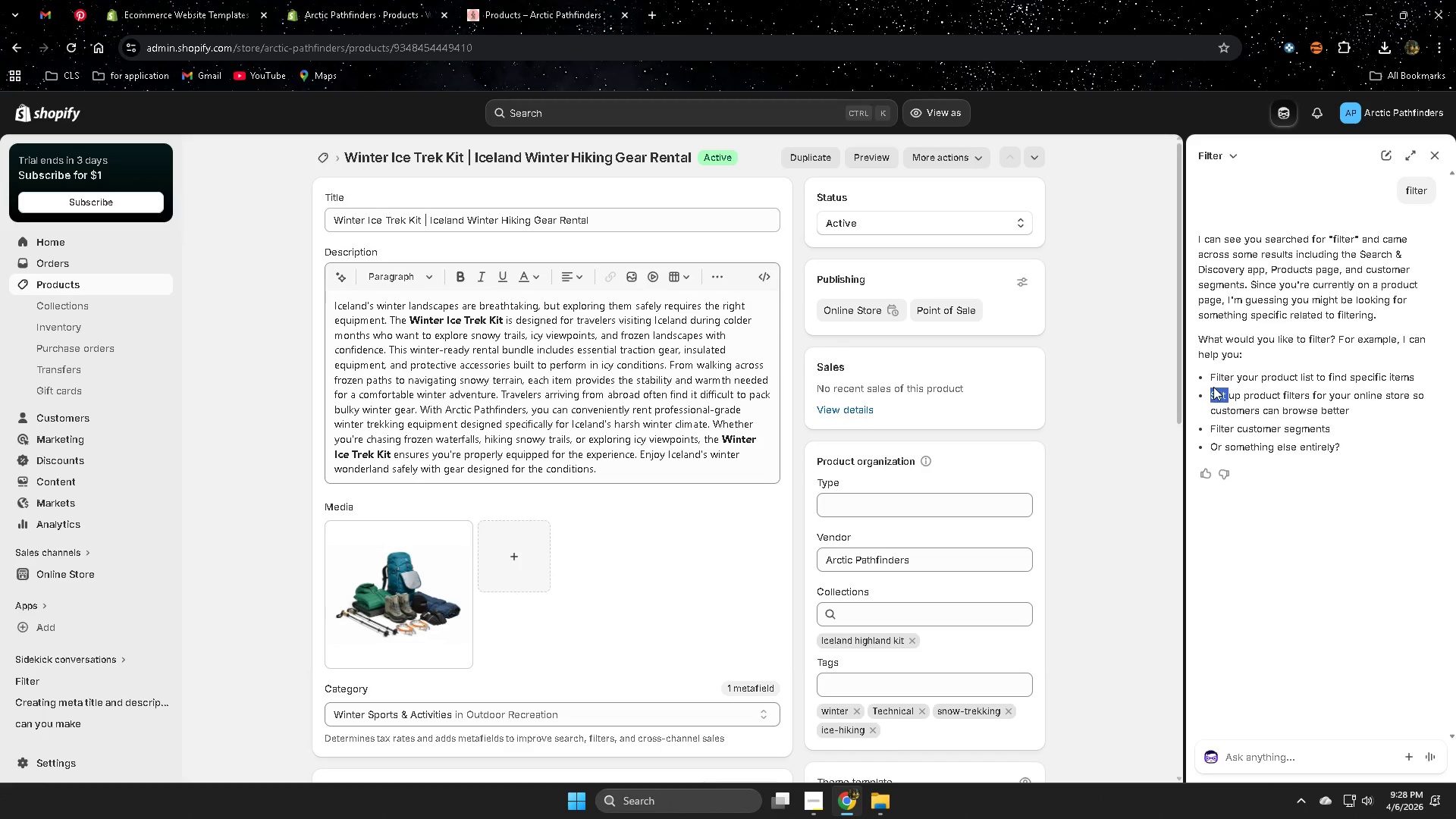 
left_click_drag(start_coordinate=[1213, 387], to_coordinate=[1341, 407])
 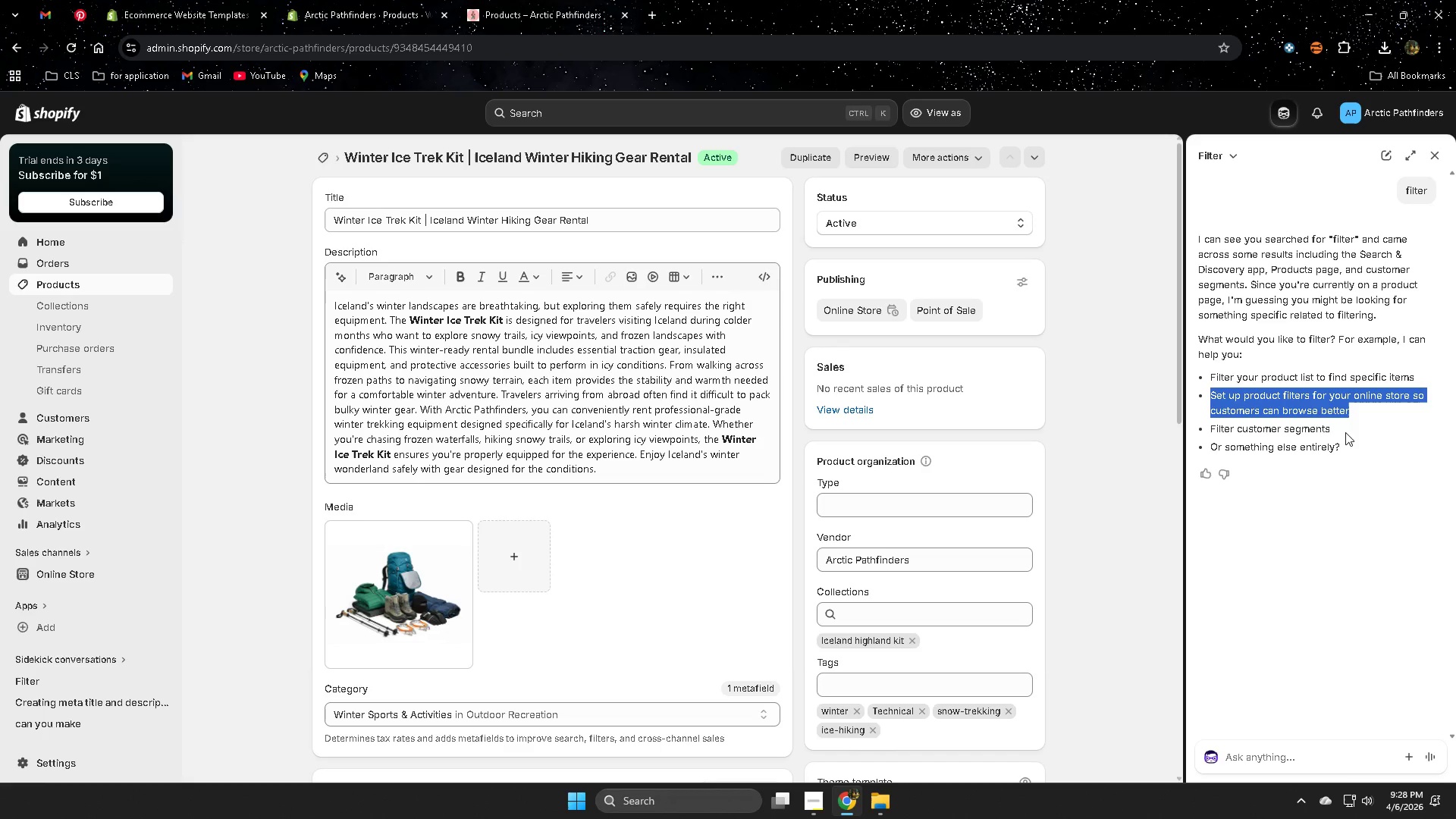 
key(Control+ControlLeft)
 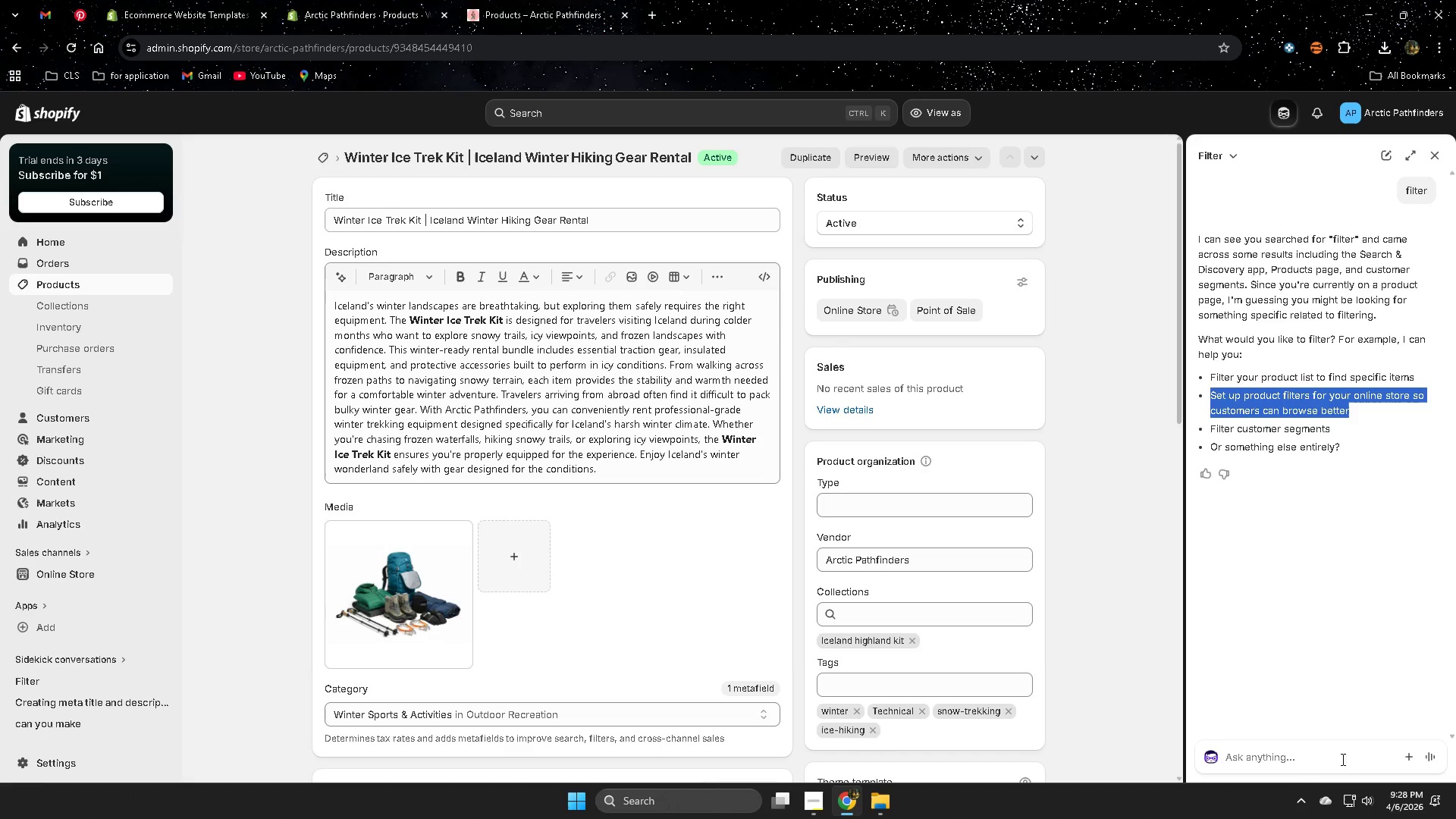 
key(Control+C)
 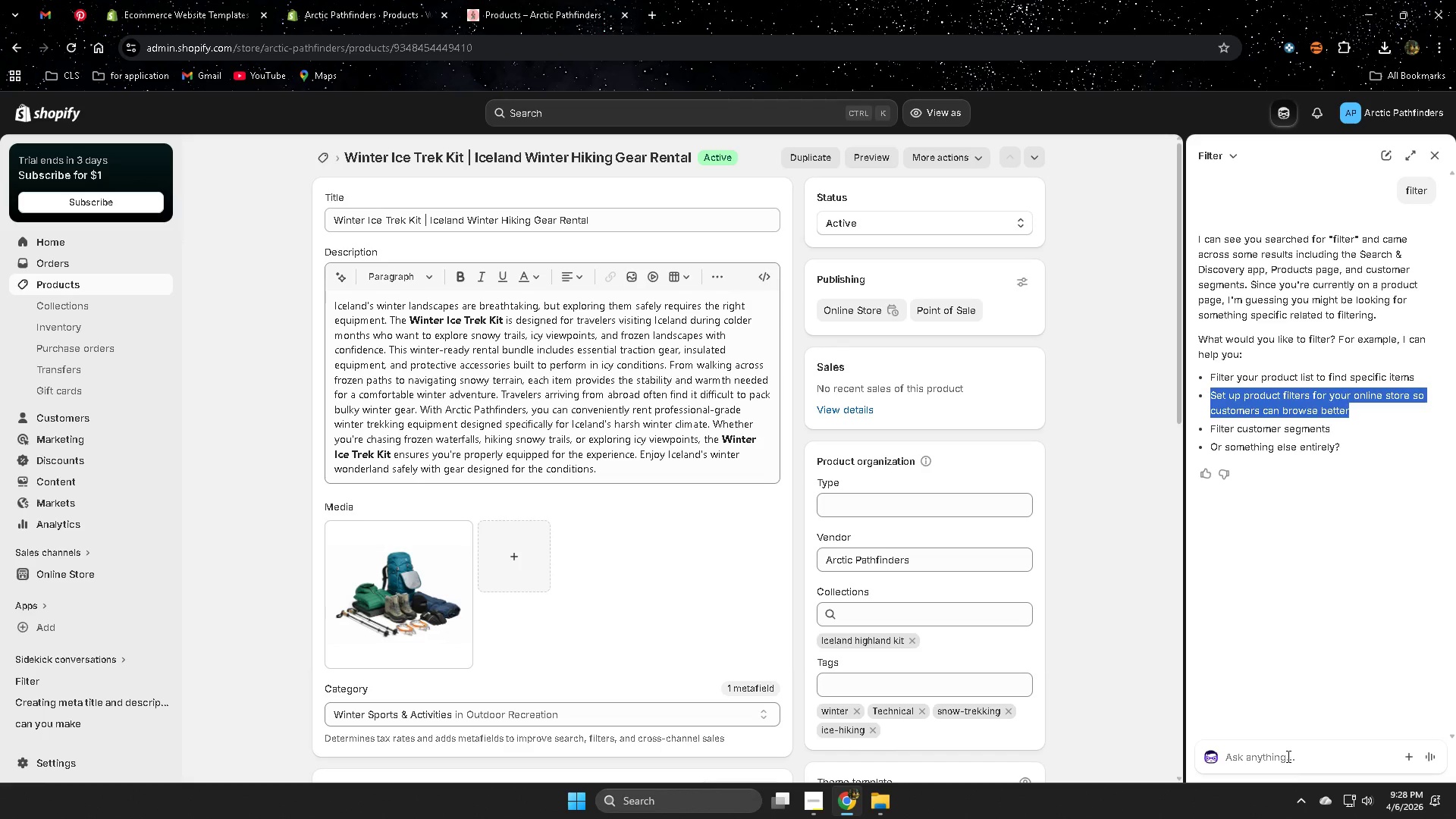 
key(Control+ControlLeft)
 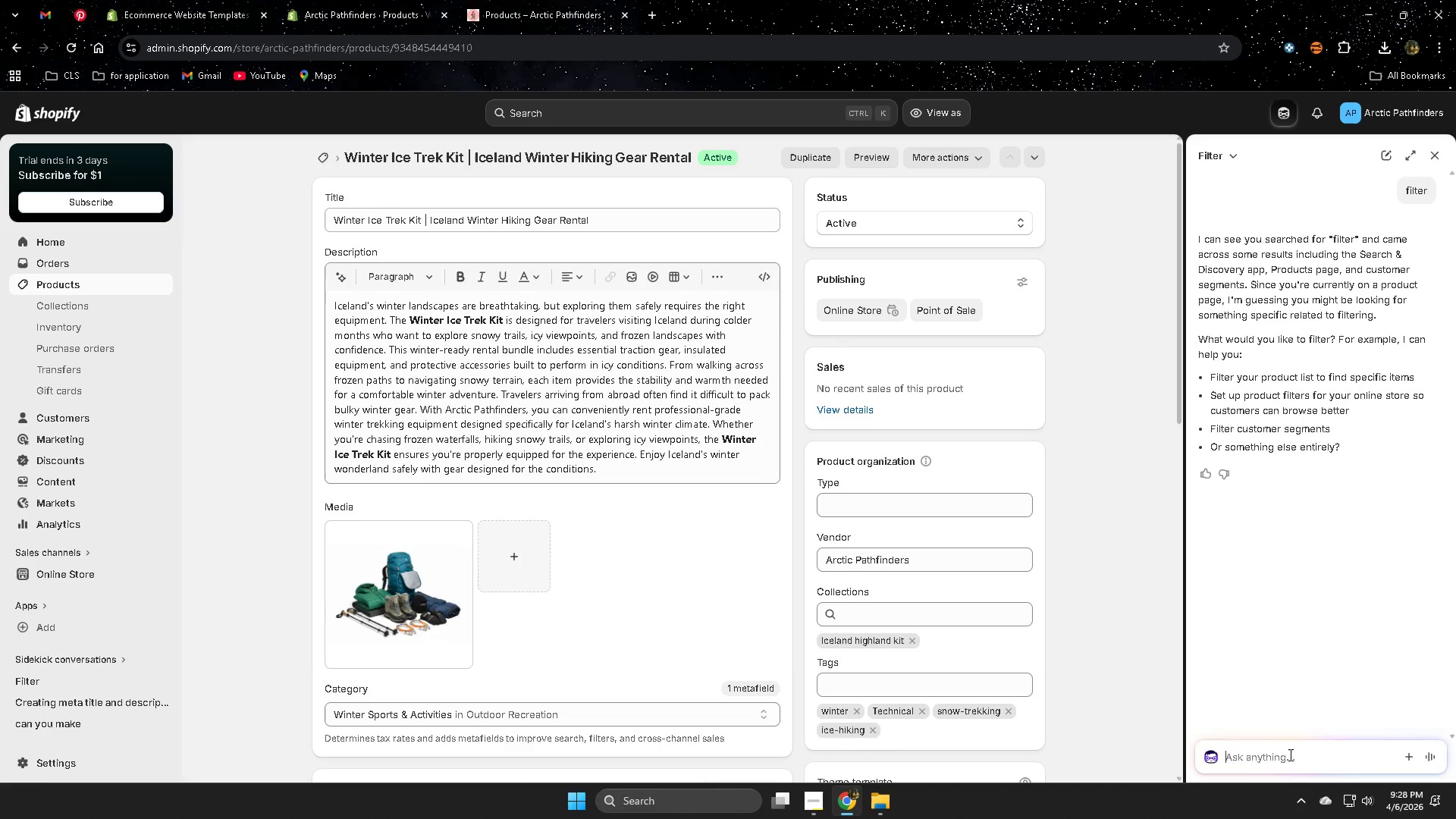 
key(Control+V)
 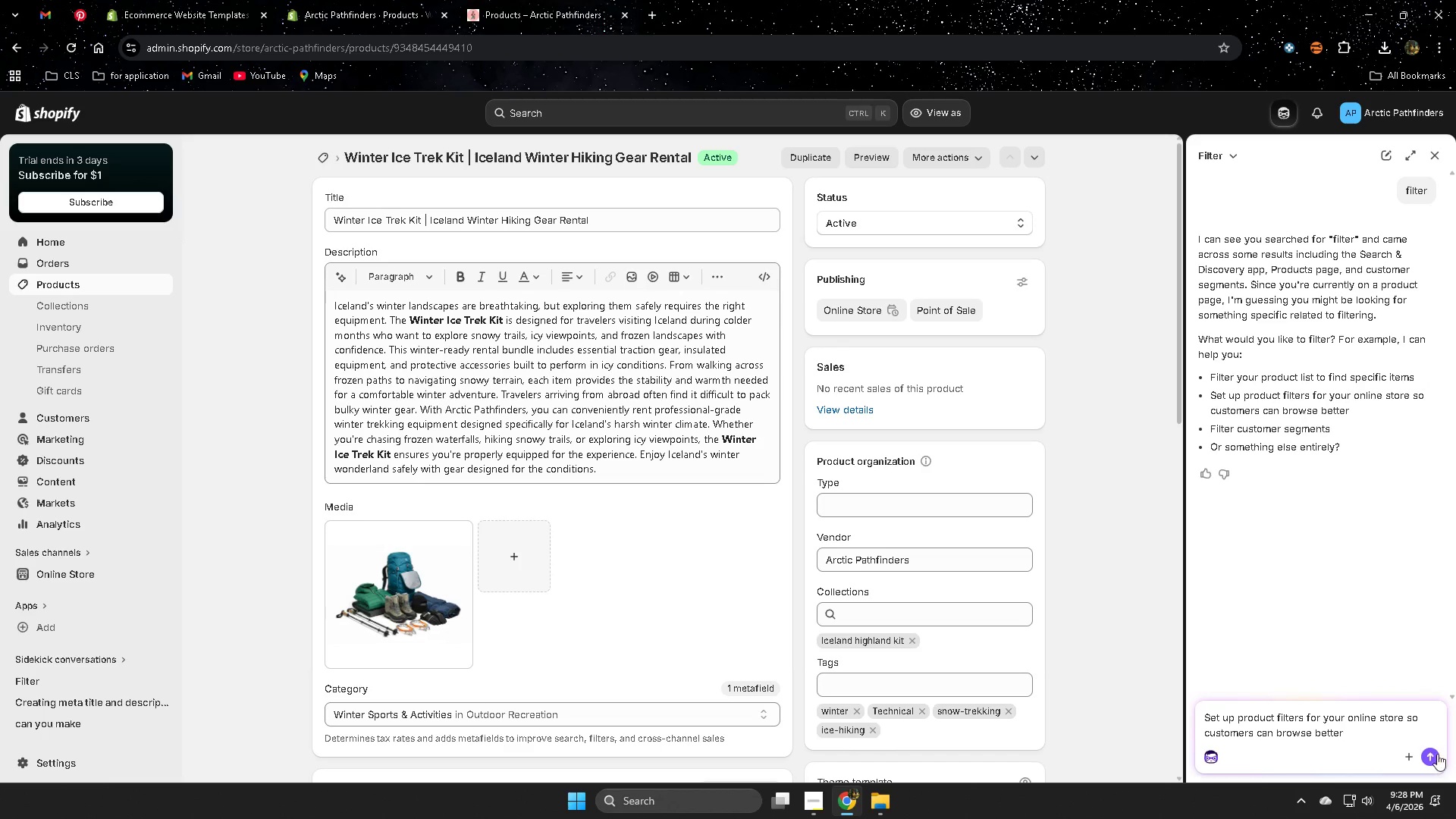 
left_click([1432, 756])
 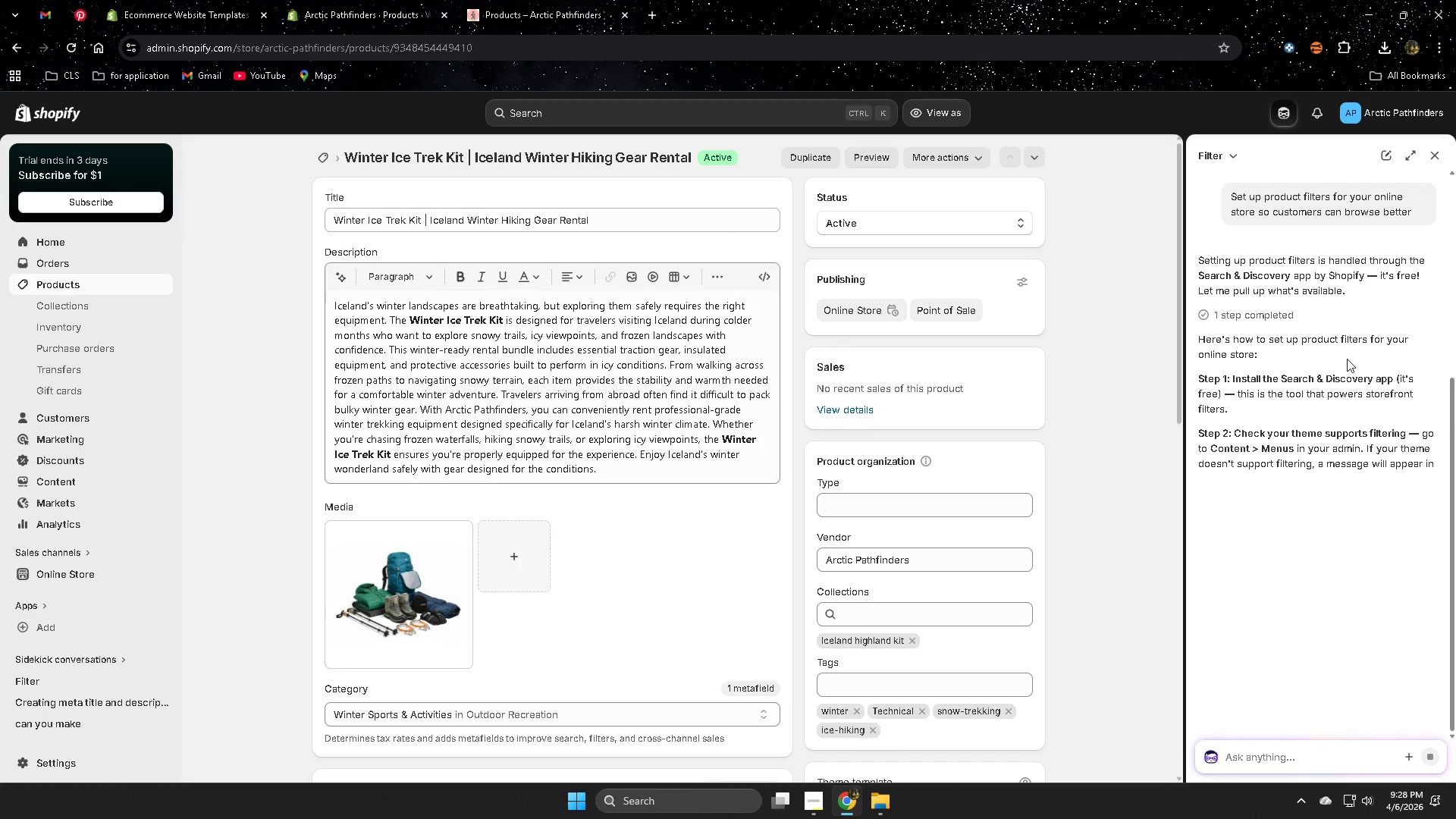 
wait(15.3)
 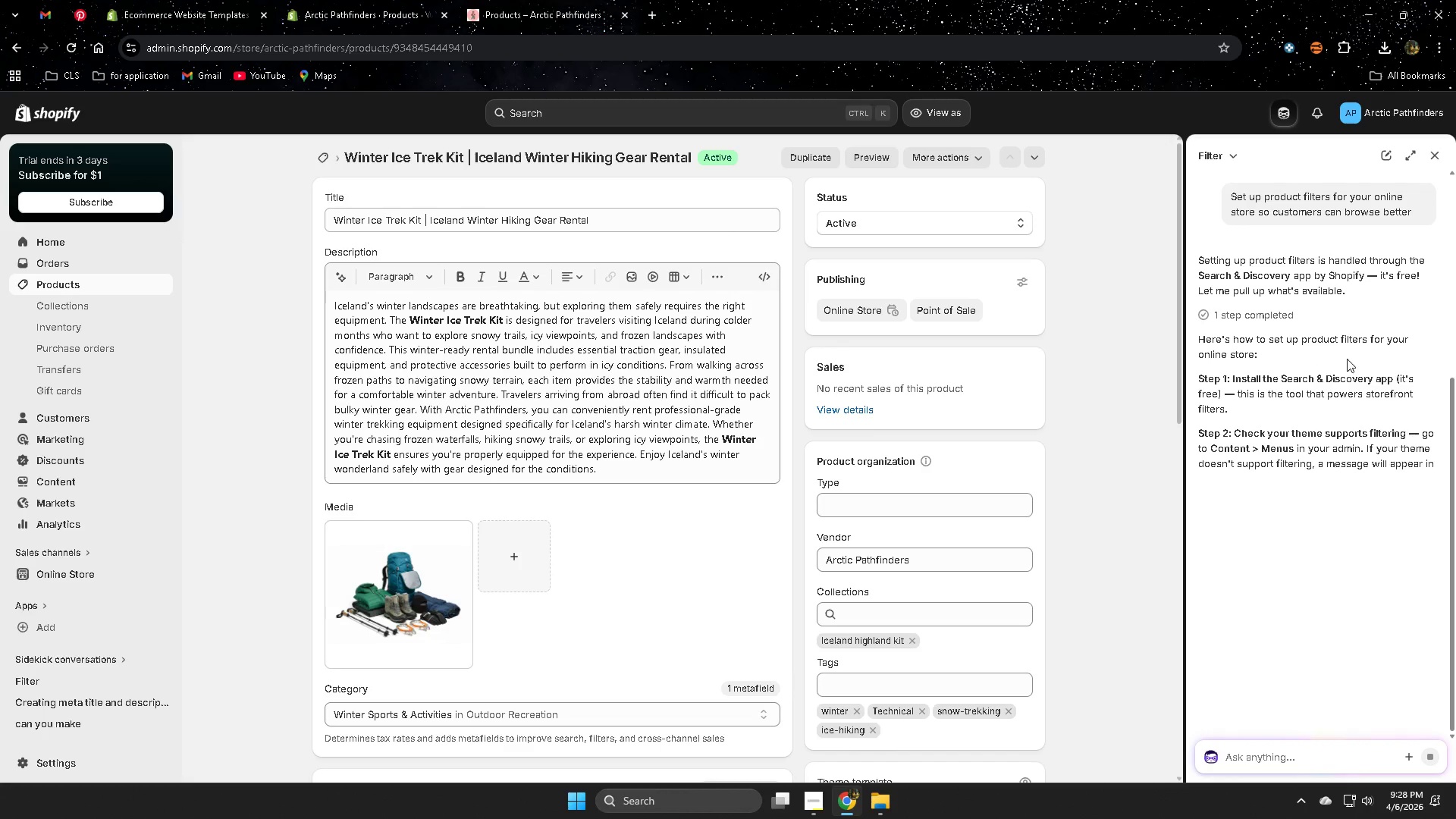 
scroll: coordinate [1394, 537], scroll_direction: down, amount: 4.0
 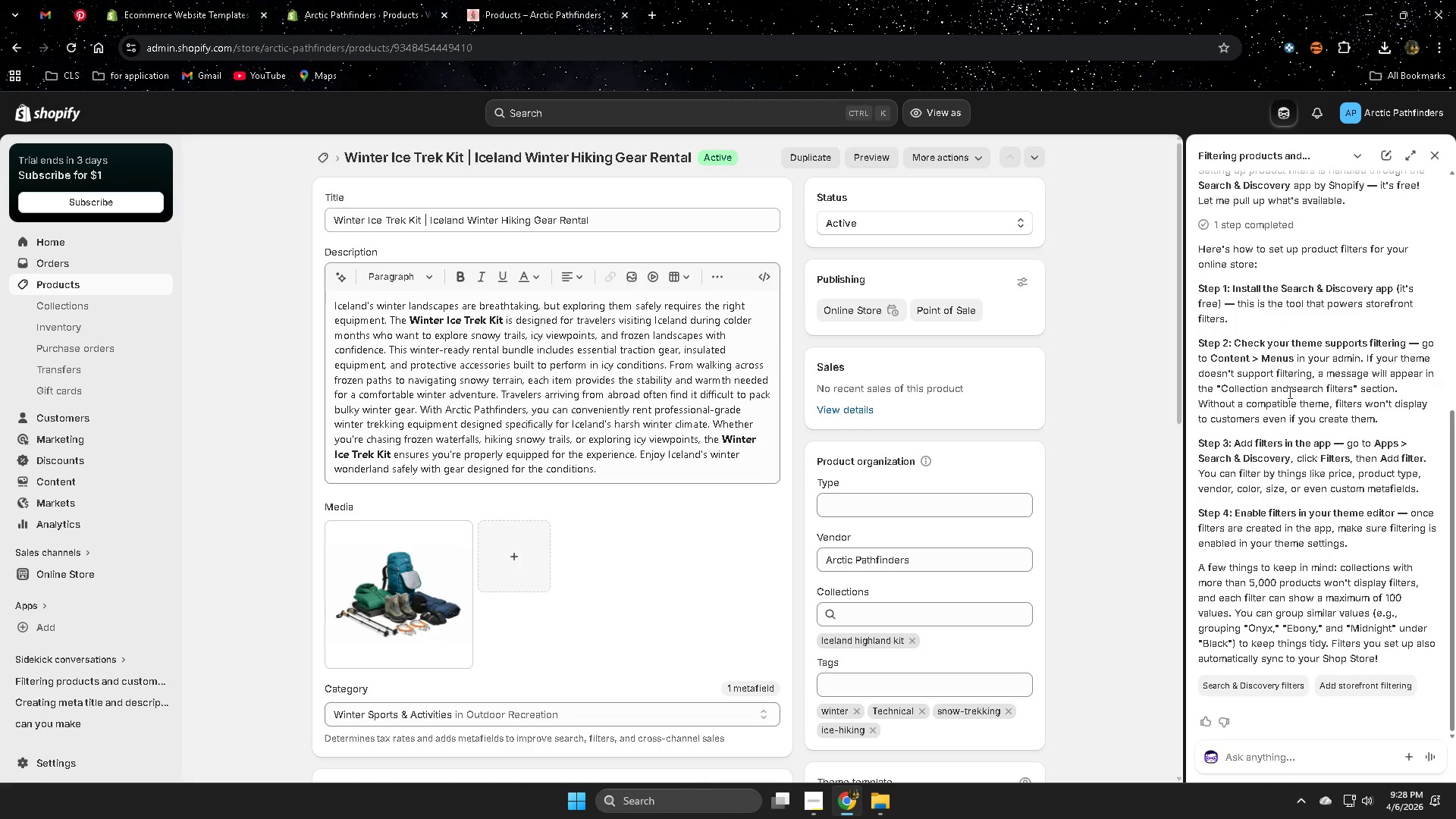 
left_click([1441, 154])
 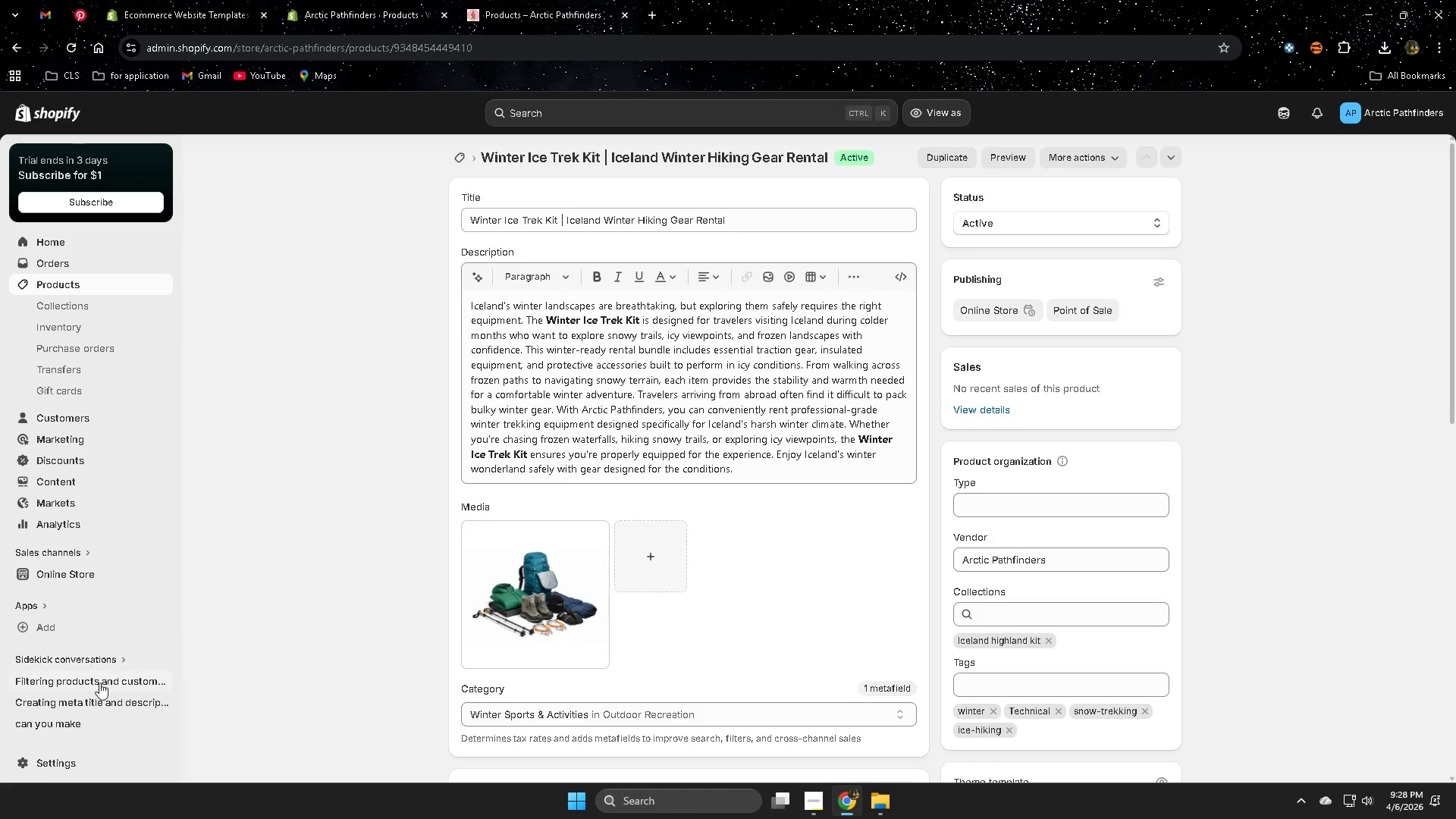 
wait(6.97)
 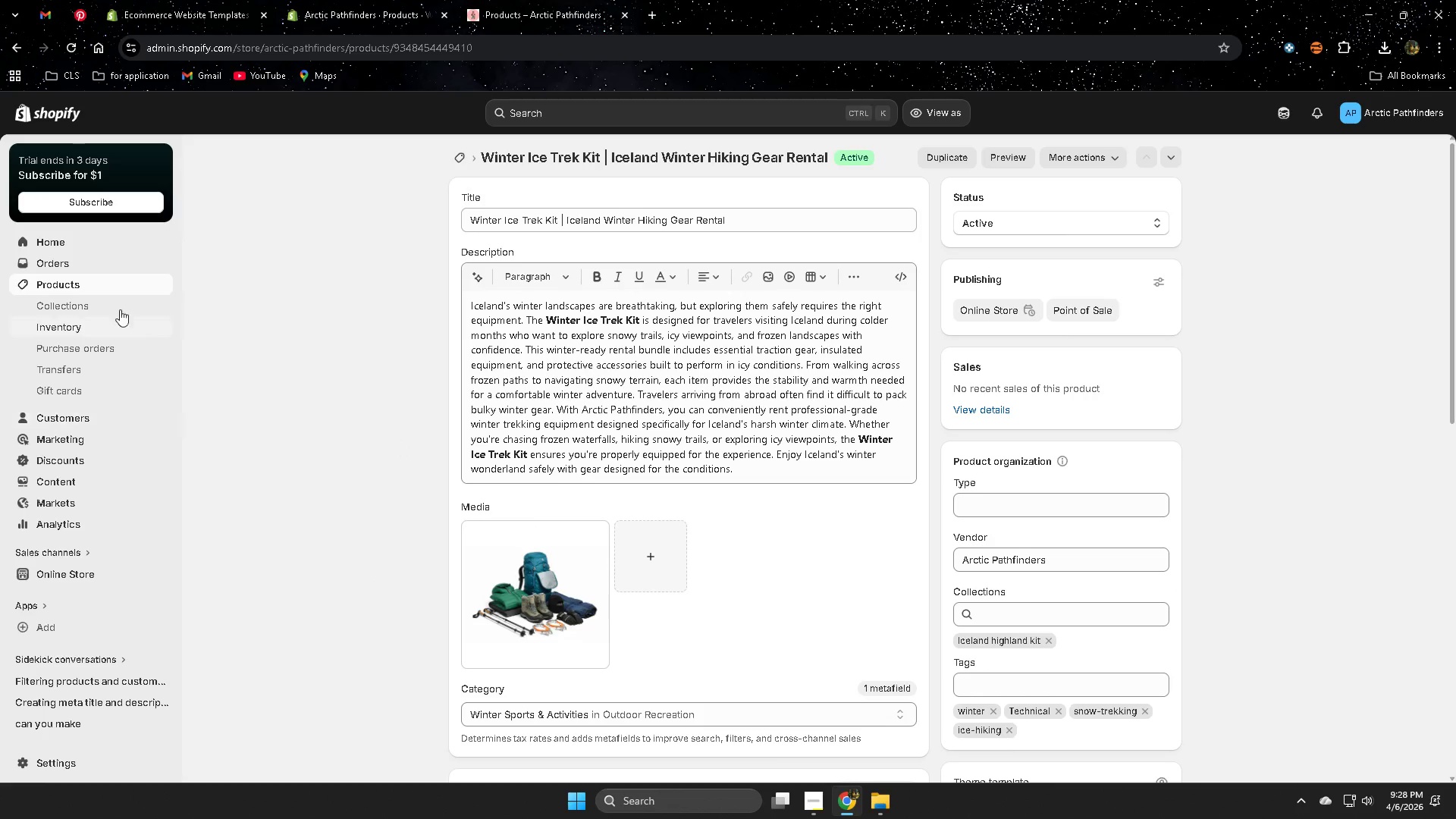 
left_click([47, 765])
 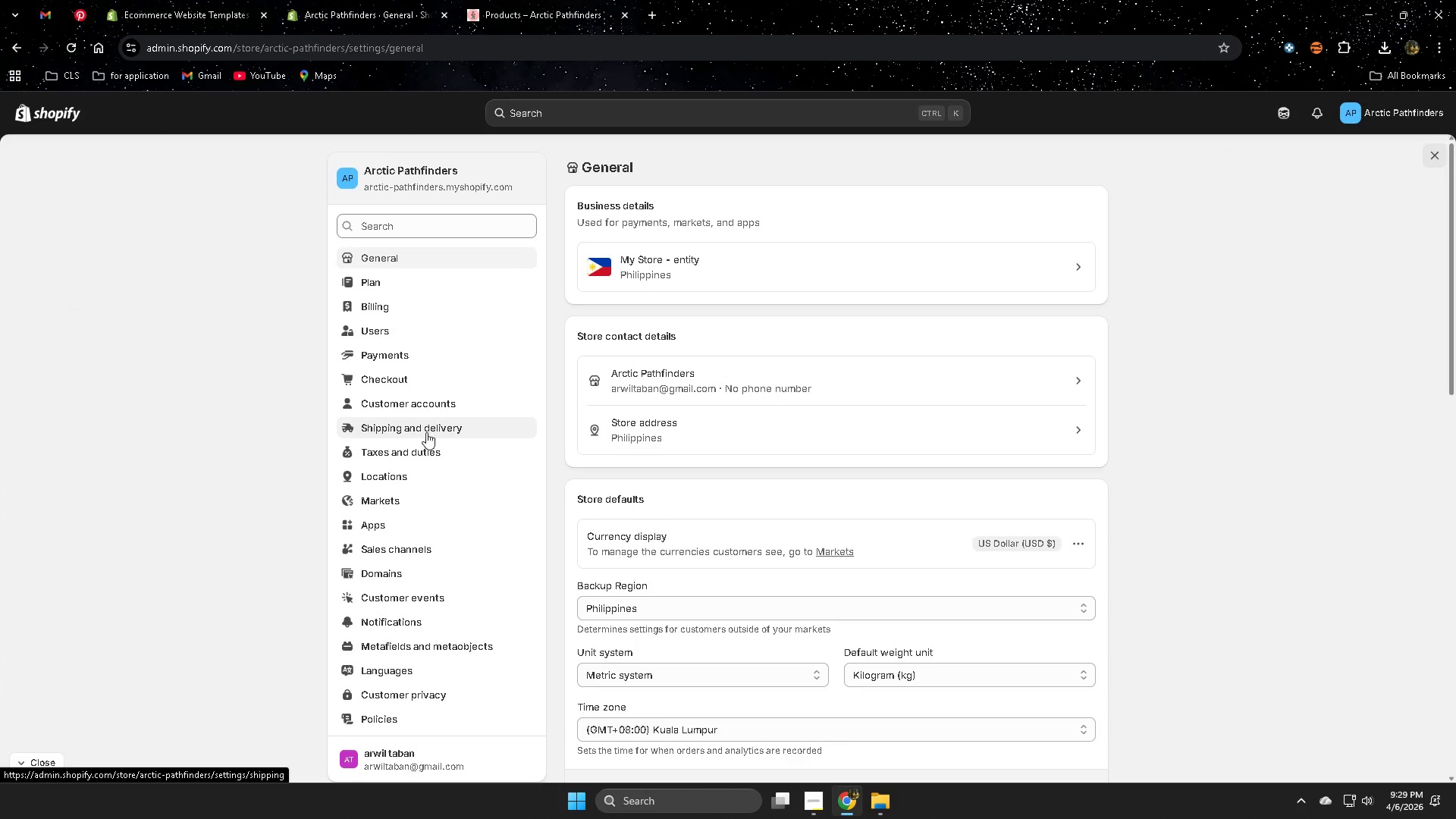 
wait(8.61)
 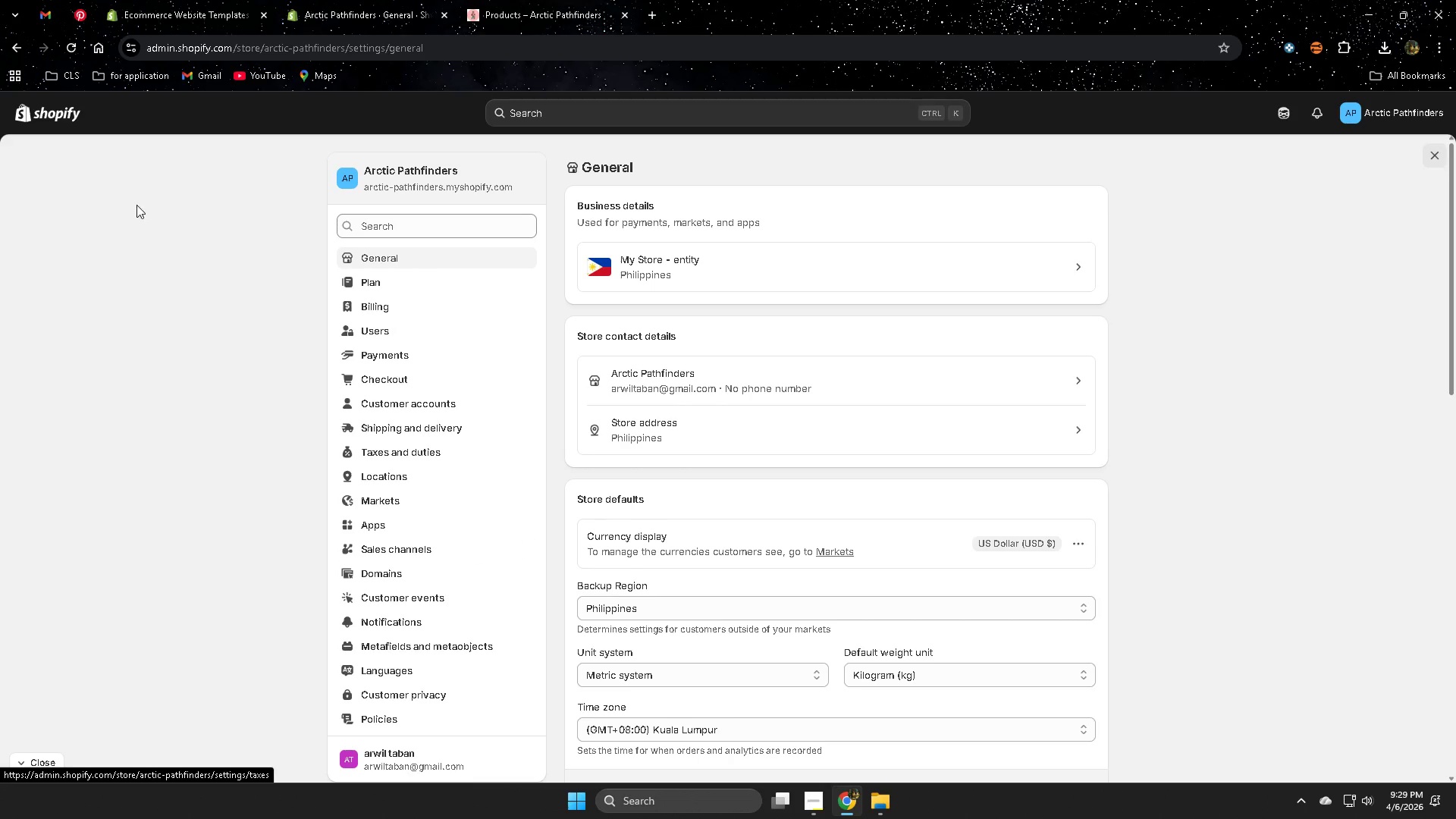 
left_click([60, 115])
 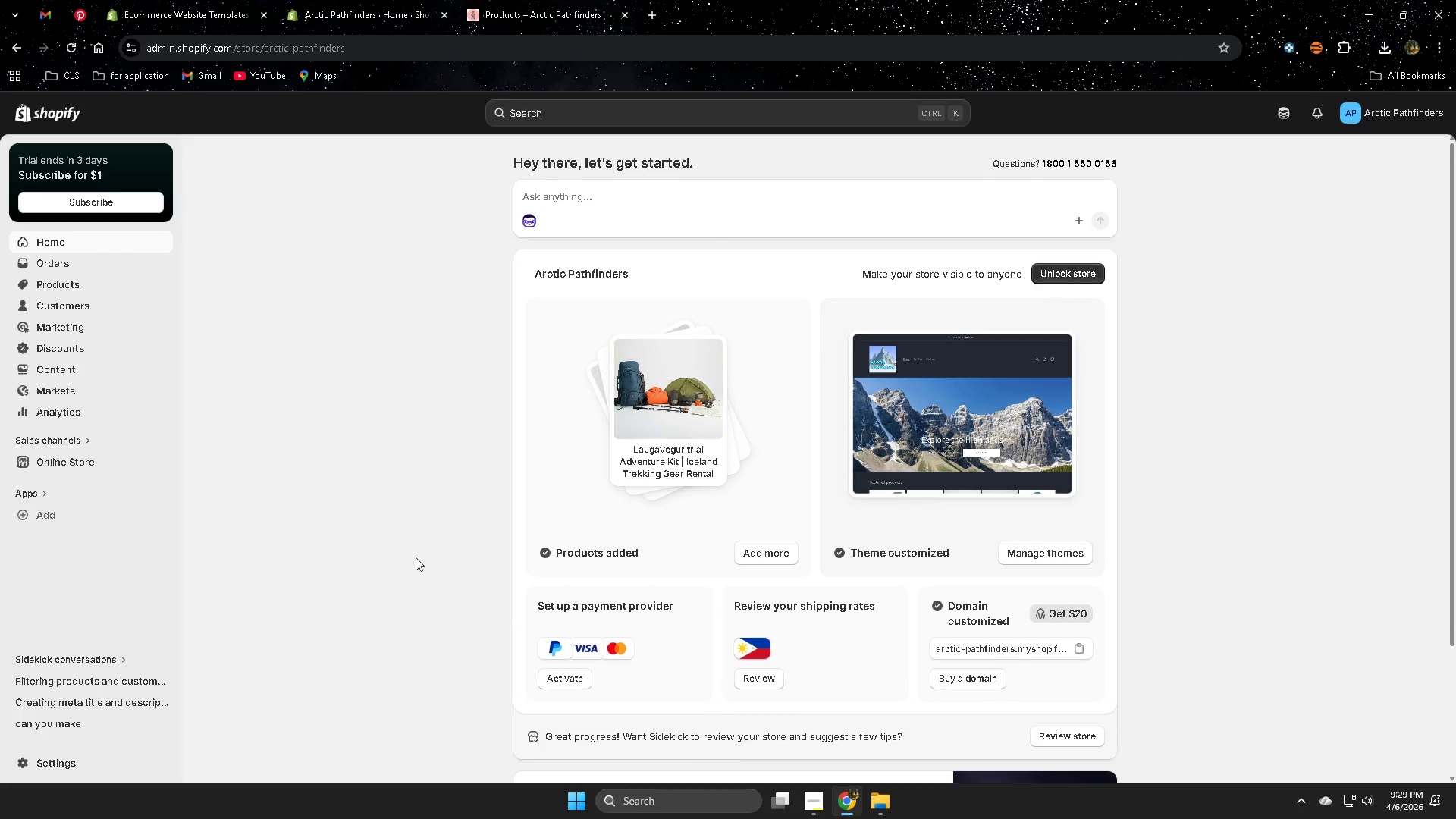 
scroll: coordinate [459, 548], scroll_direction: up, amount: 3.0
 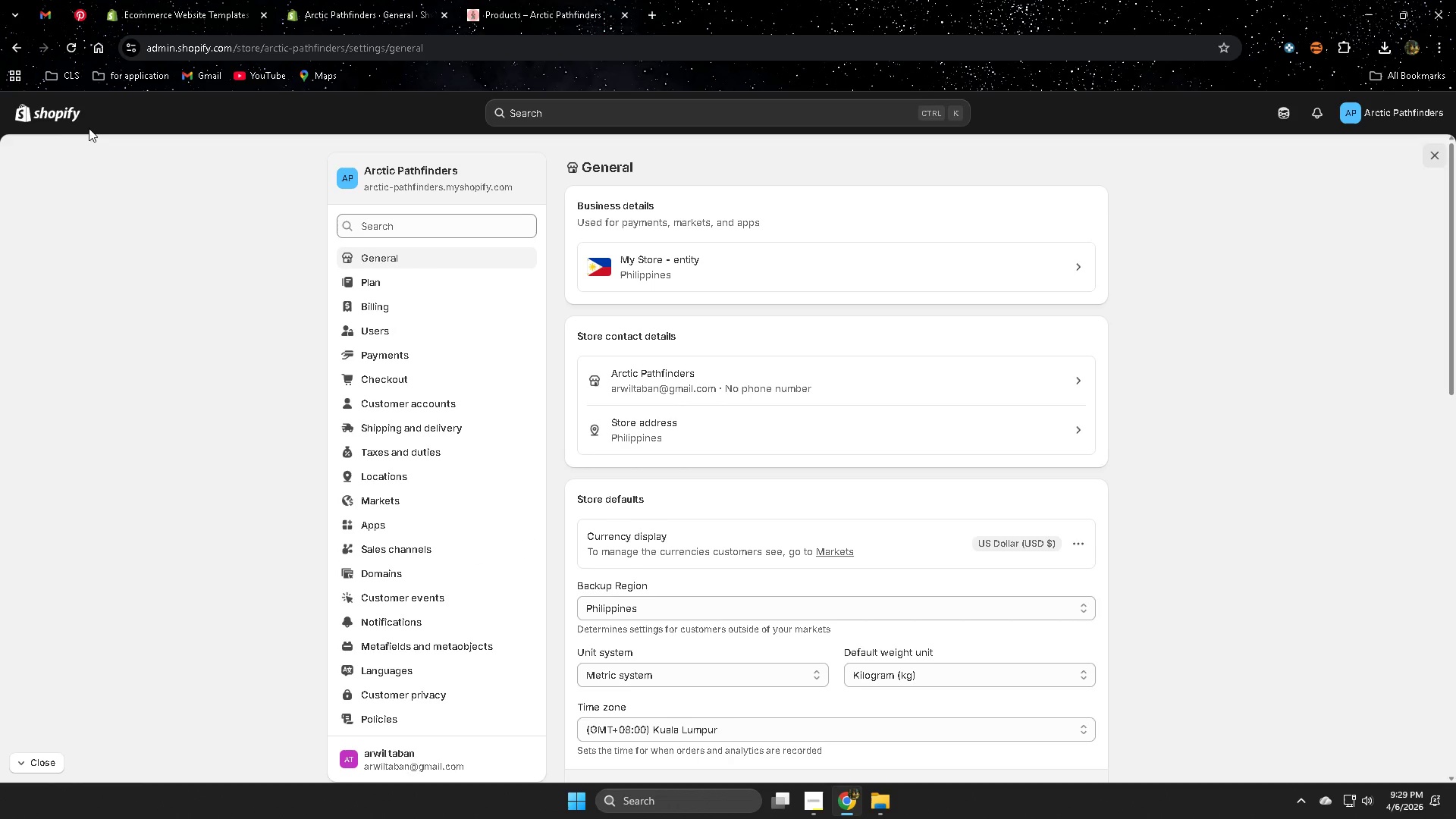 
left_click([67, 280])
 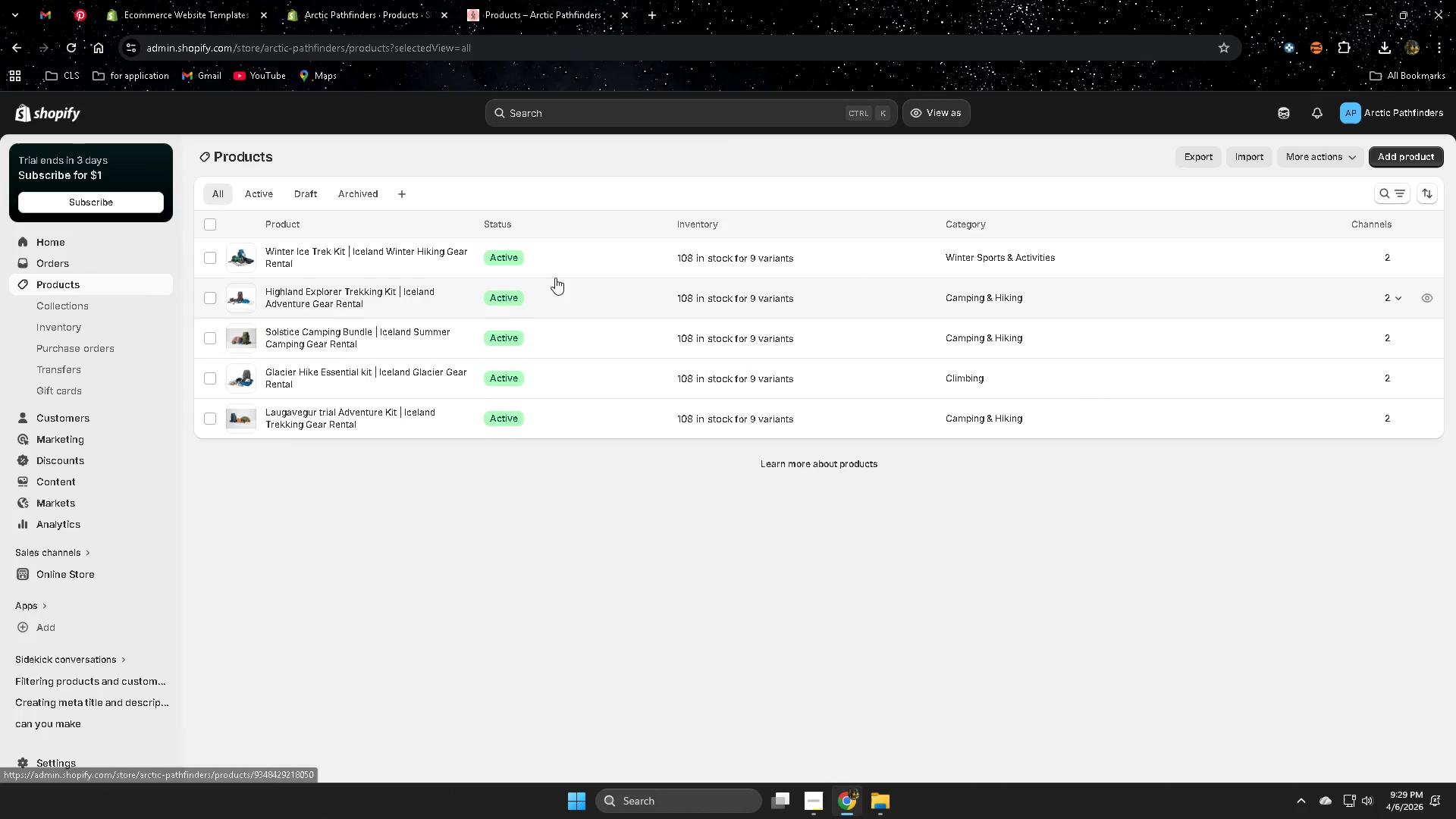 
left_click([557, 270])
 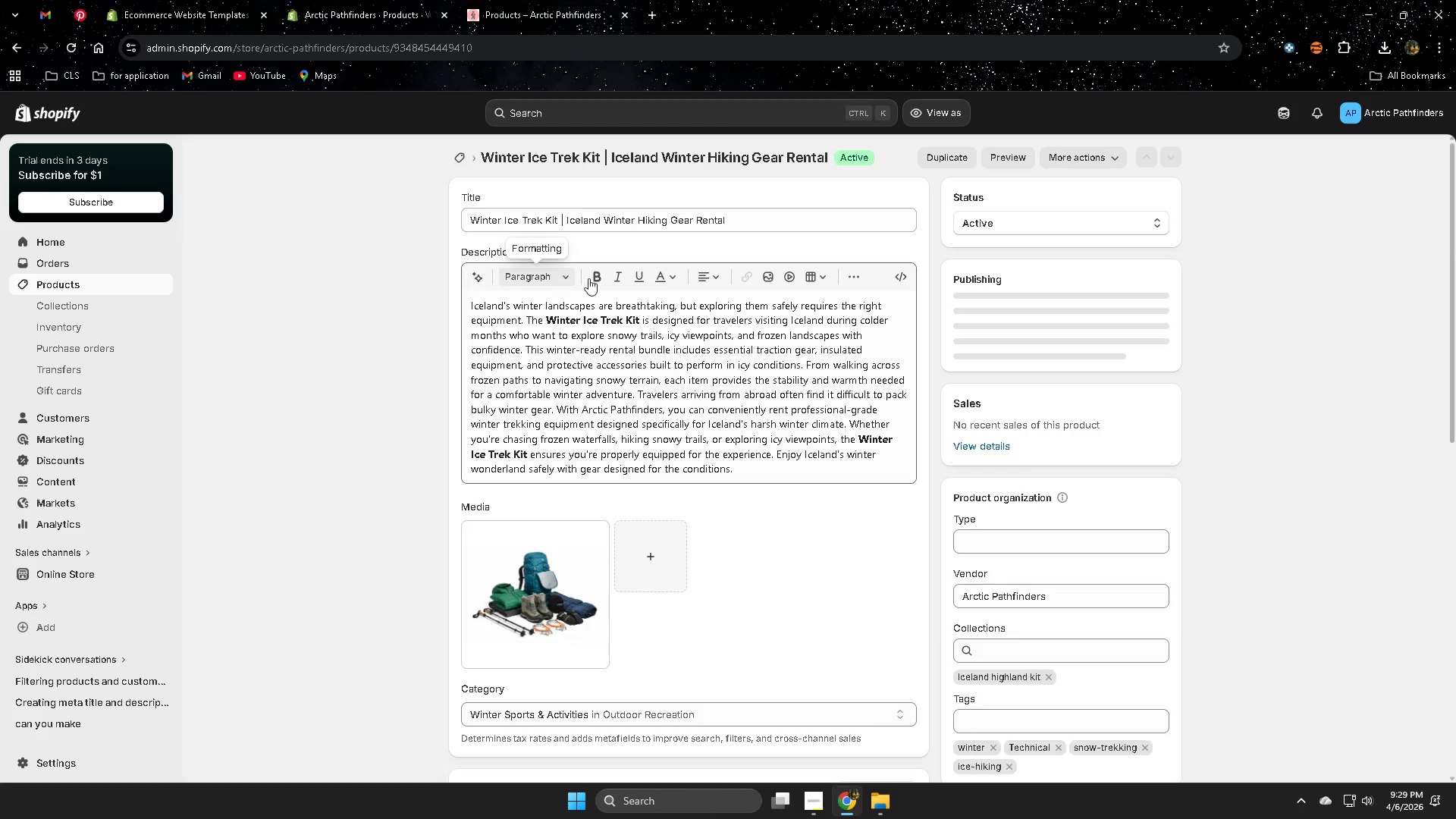 
scroll: coordinate [386, 594], scroll_direction: down, amount: 2.0
 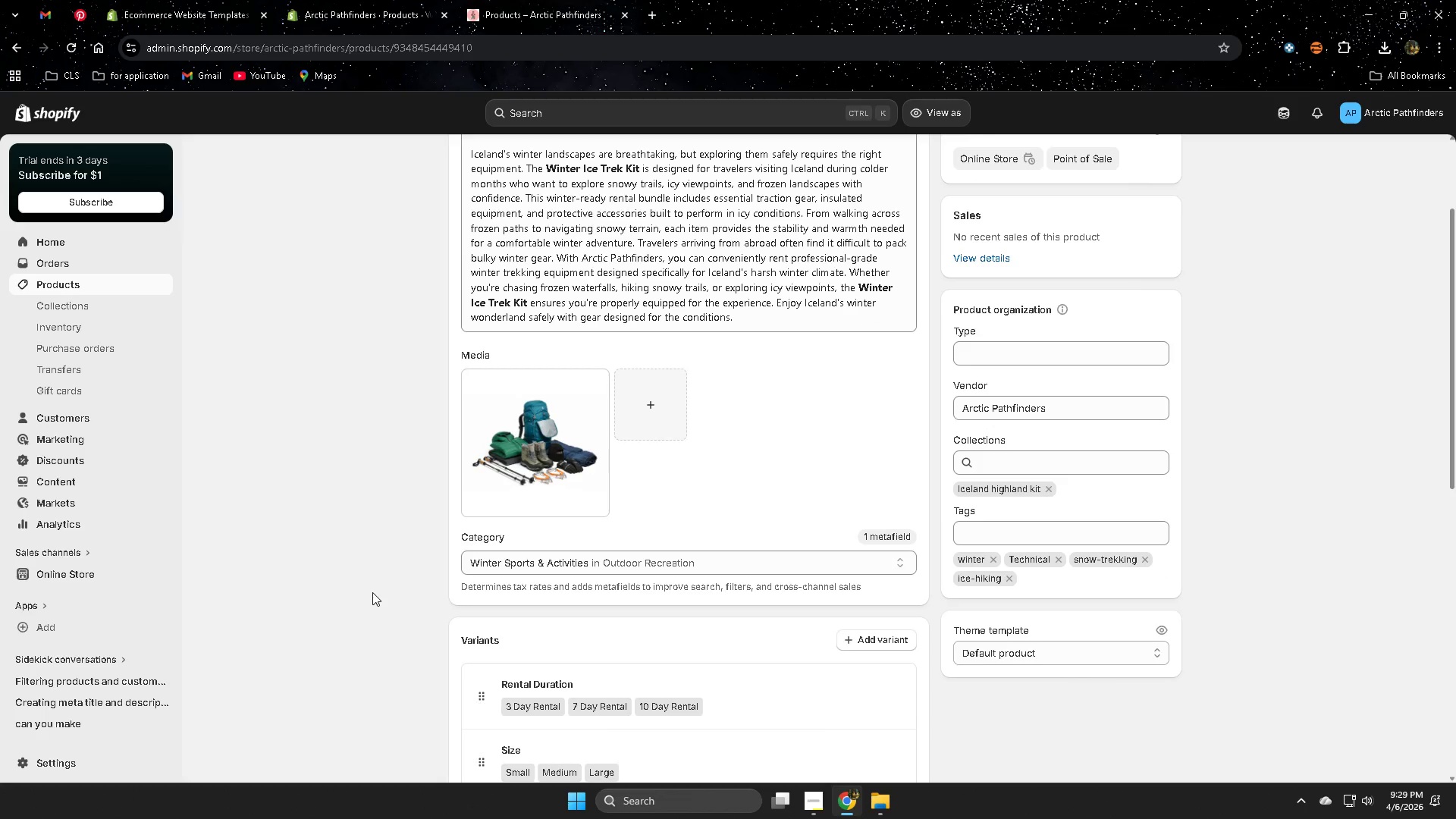 
scroll: coordinate [372, 592], scroll_direction: up, amount: 4.0
 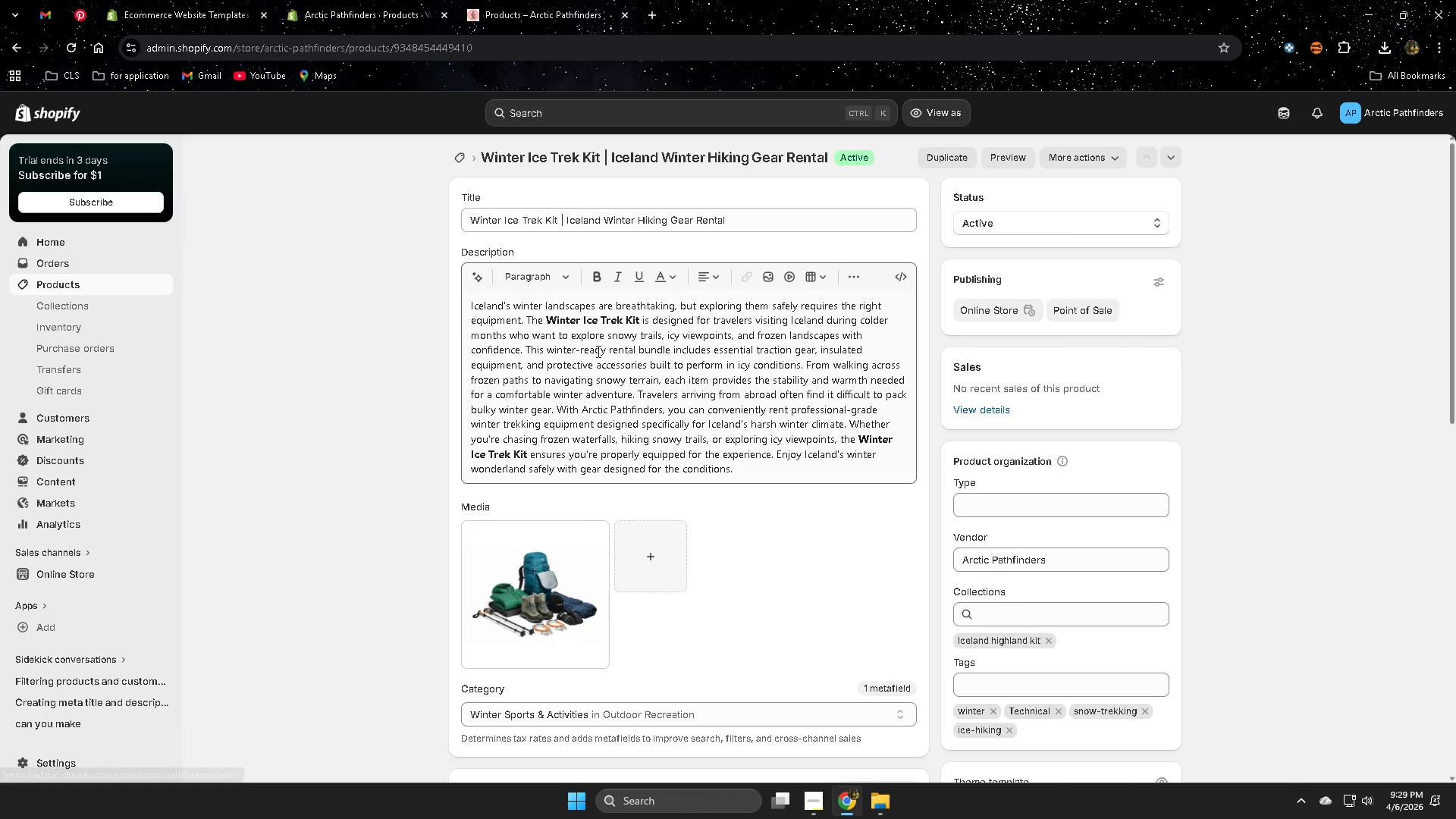 
scroll: coordinate [344, 462], scroll_direction: none, amount: 0.0
 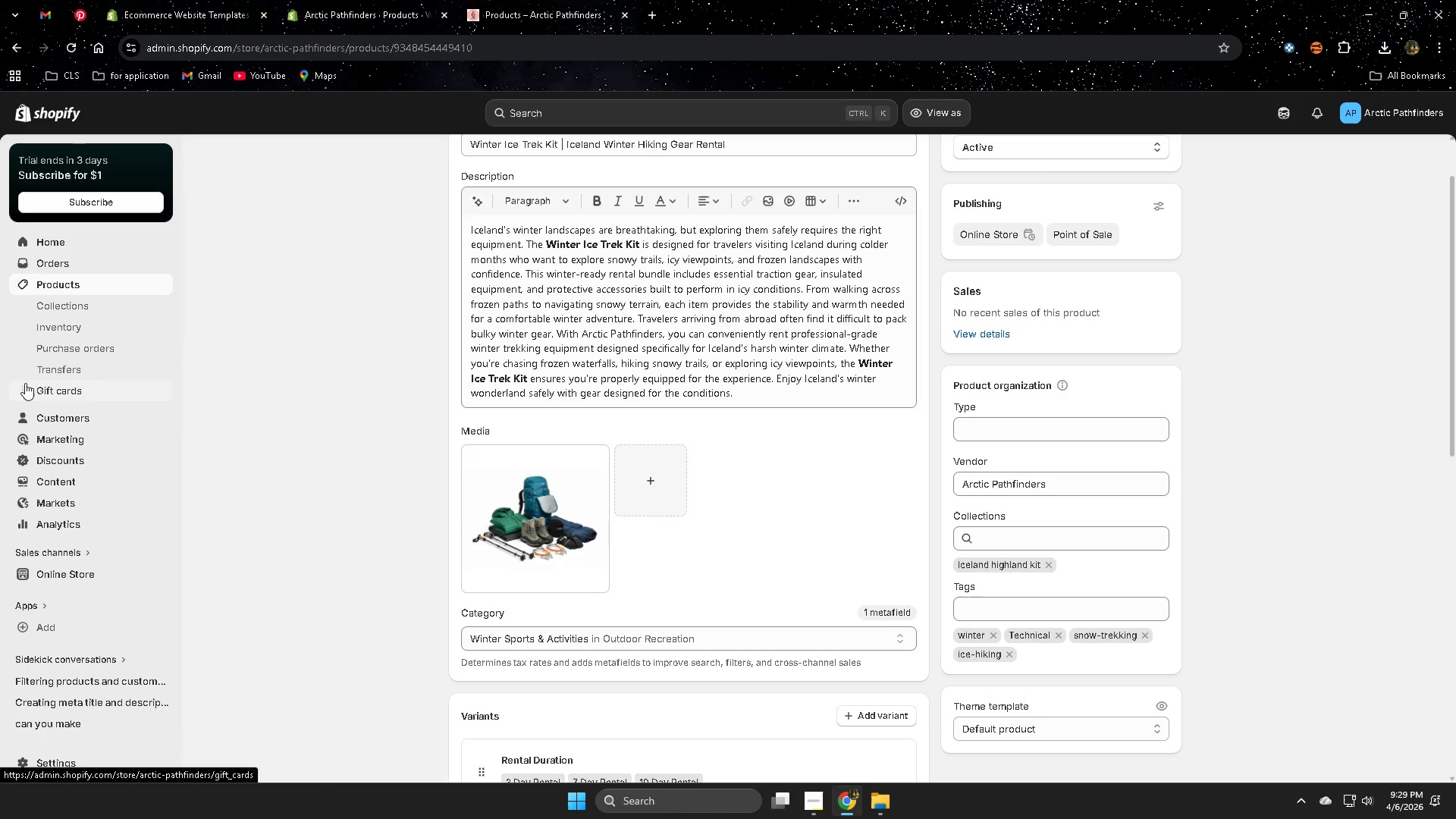 
left_click([24, 285])
 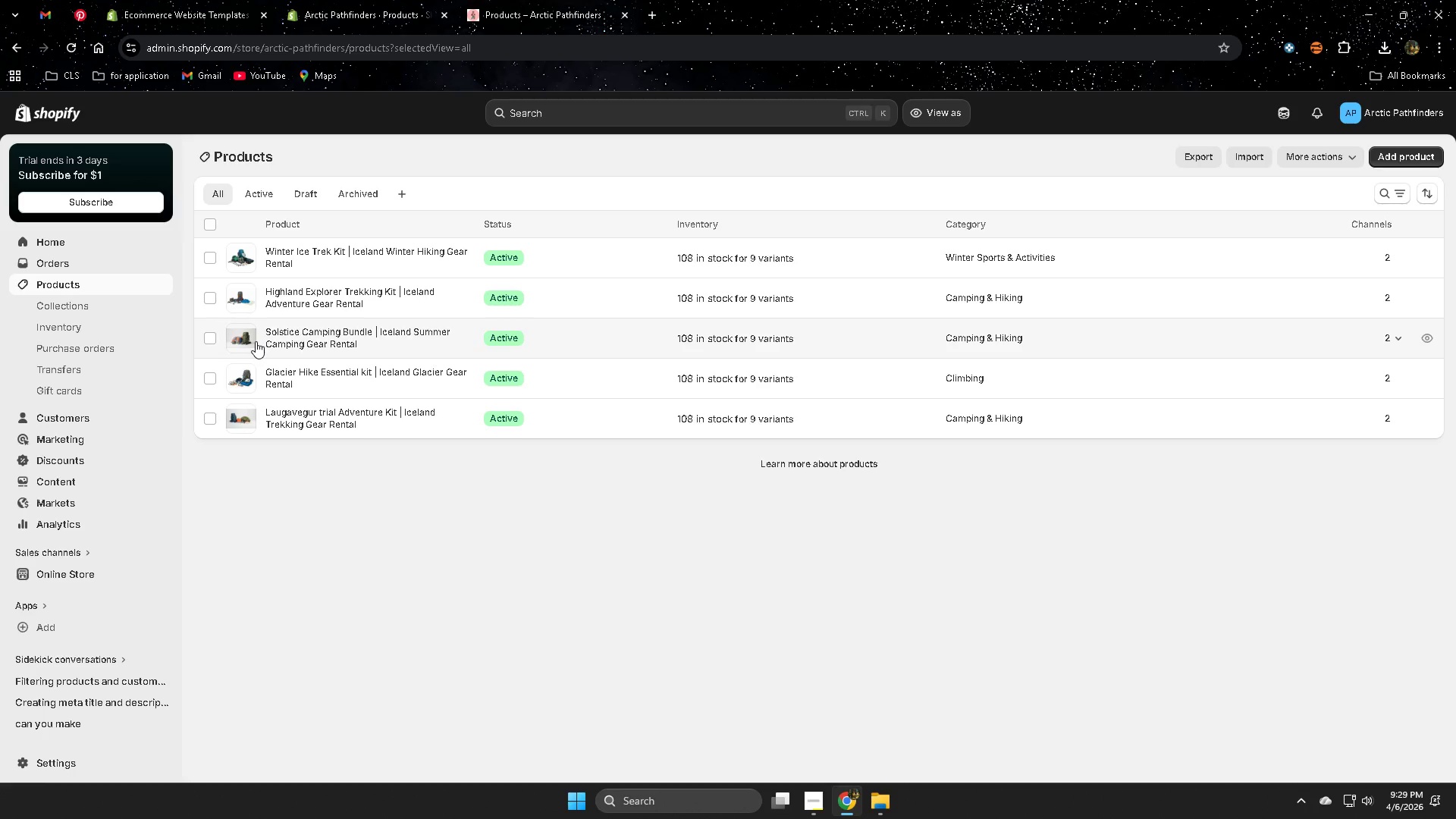 
left_click([67, 243])
 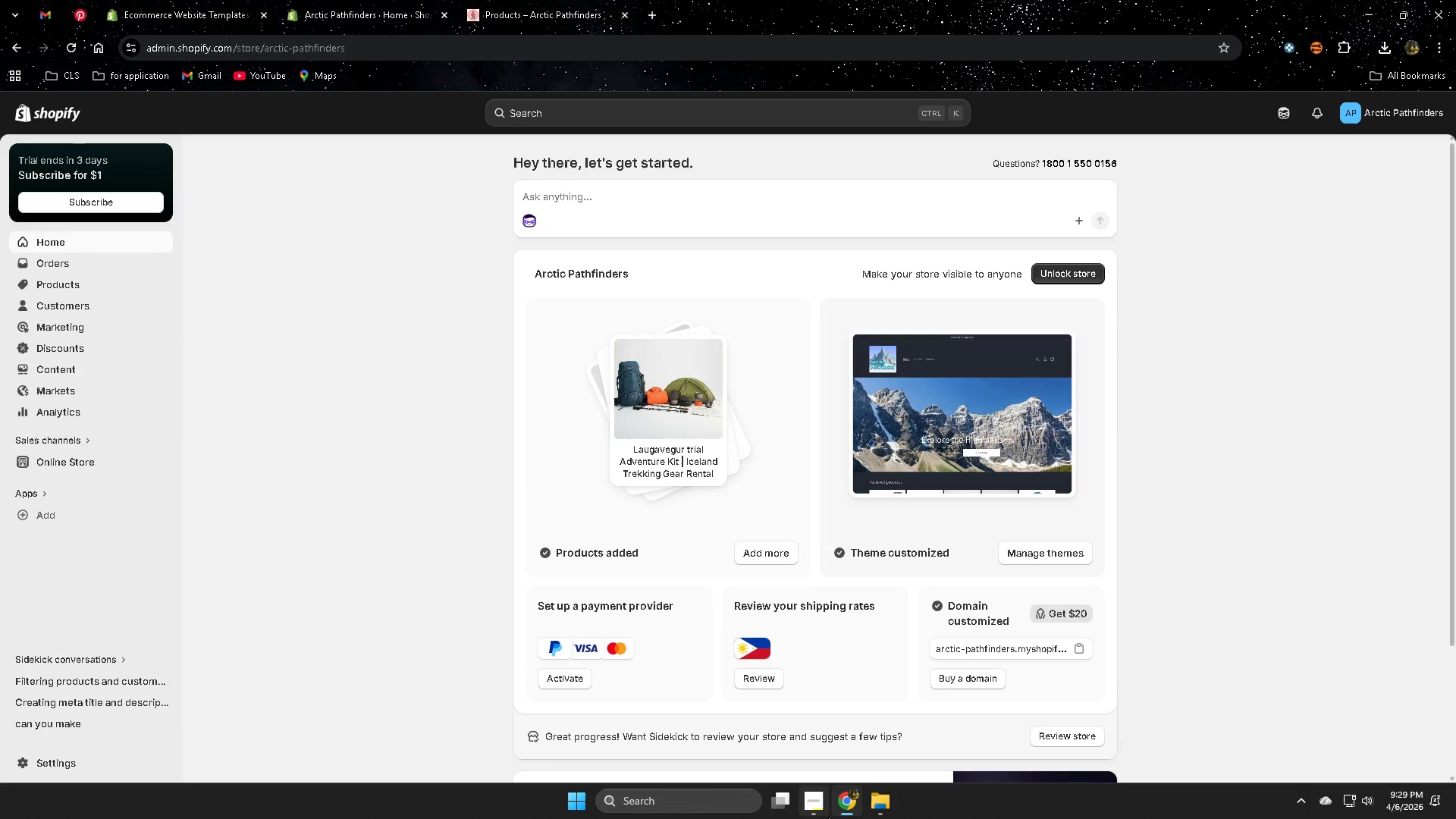 
left_click([809, 796])